 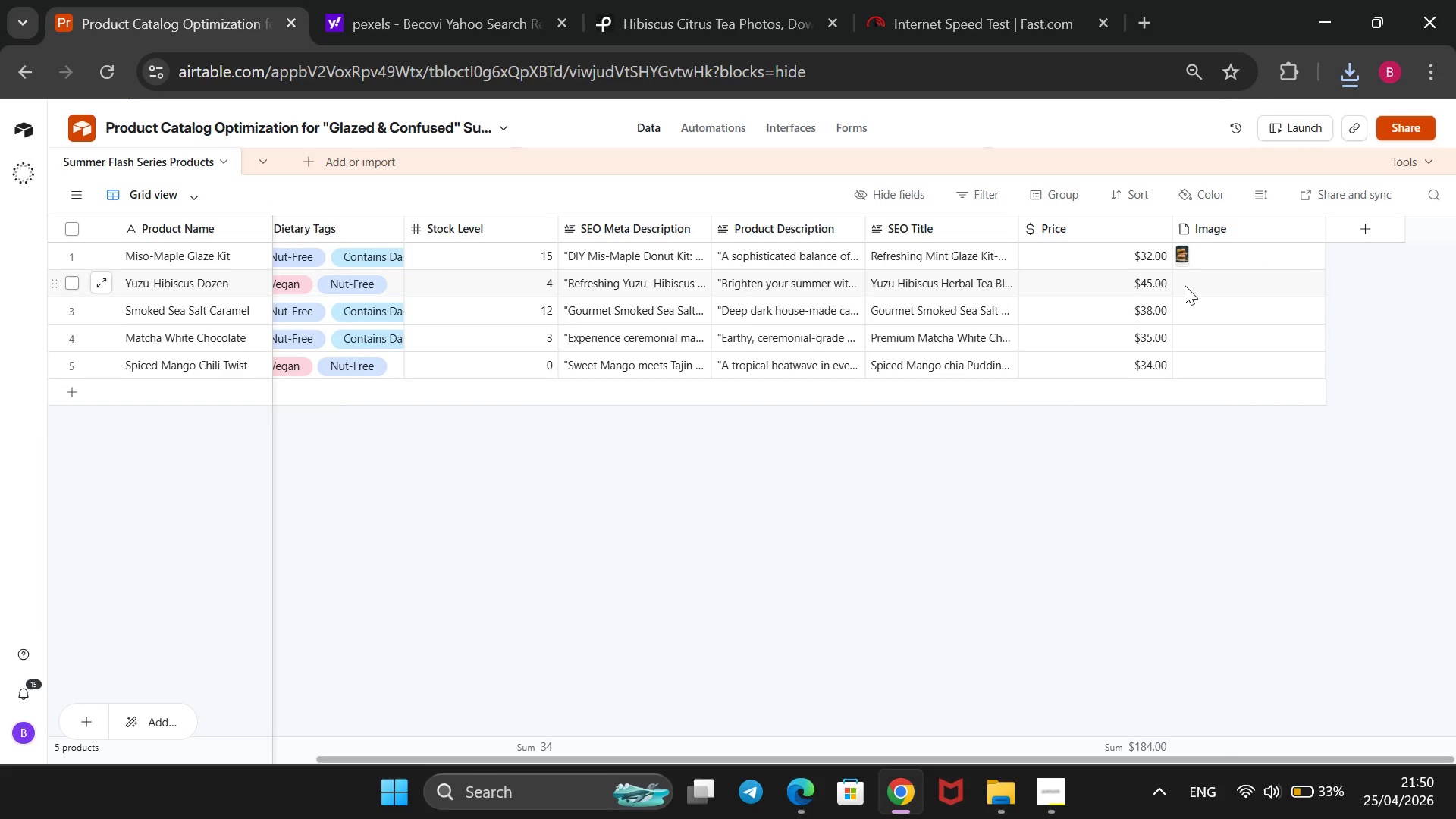 
left_click([1185, 285])
 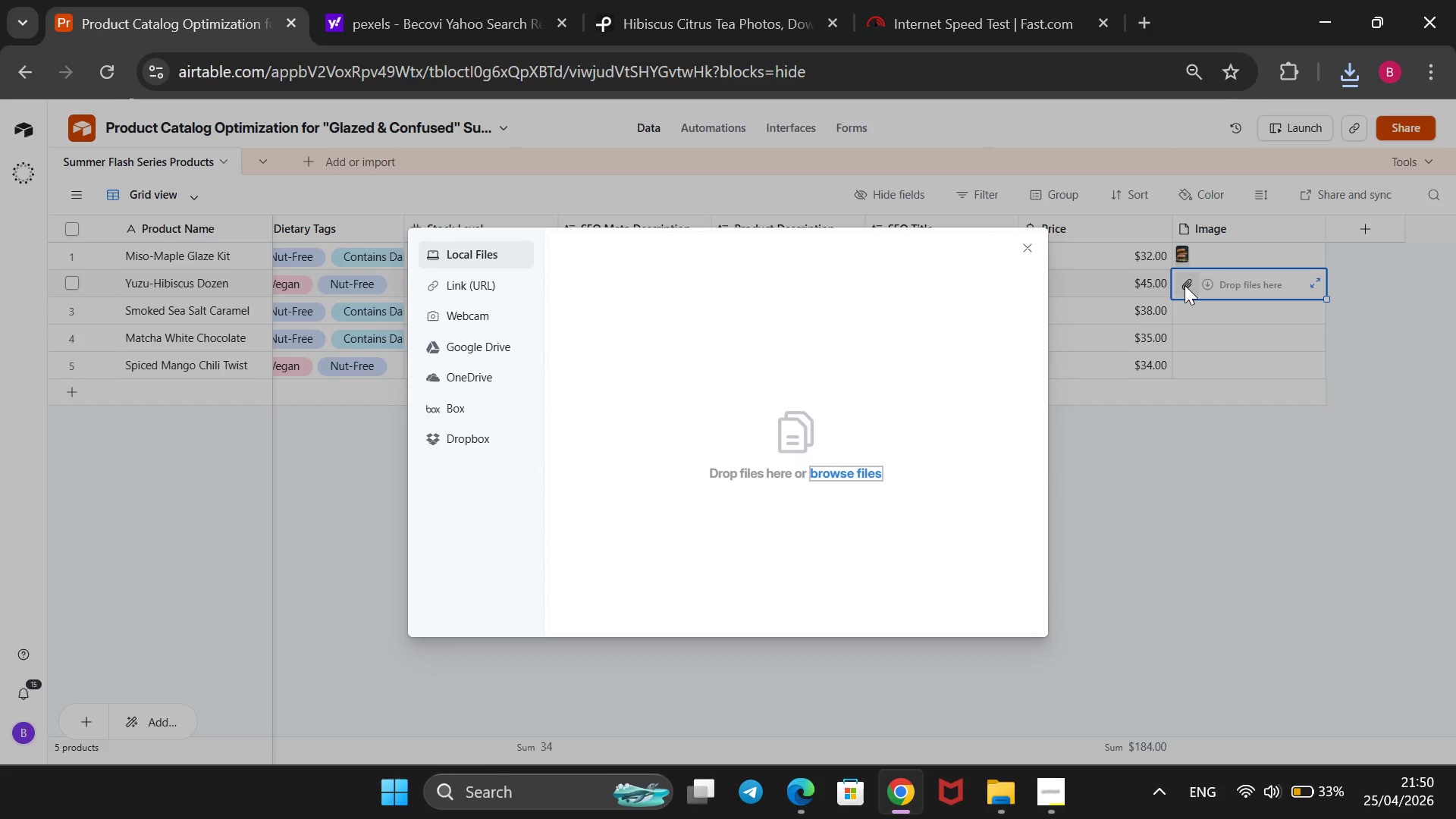 
left_click([1353, 67])
 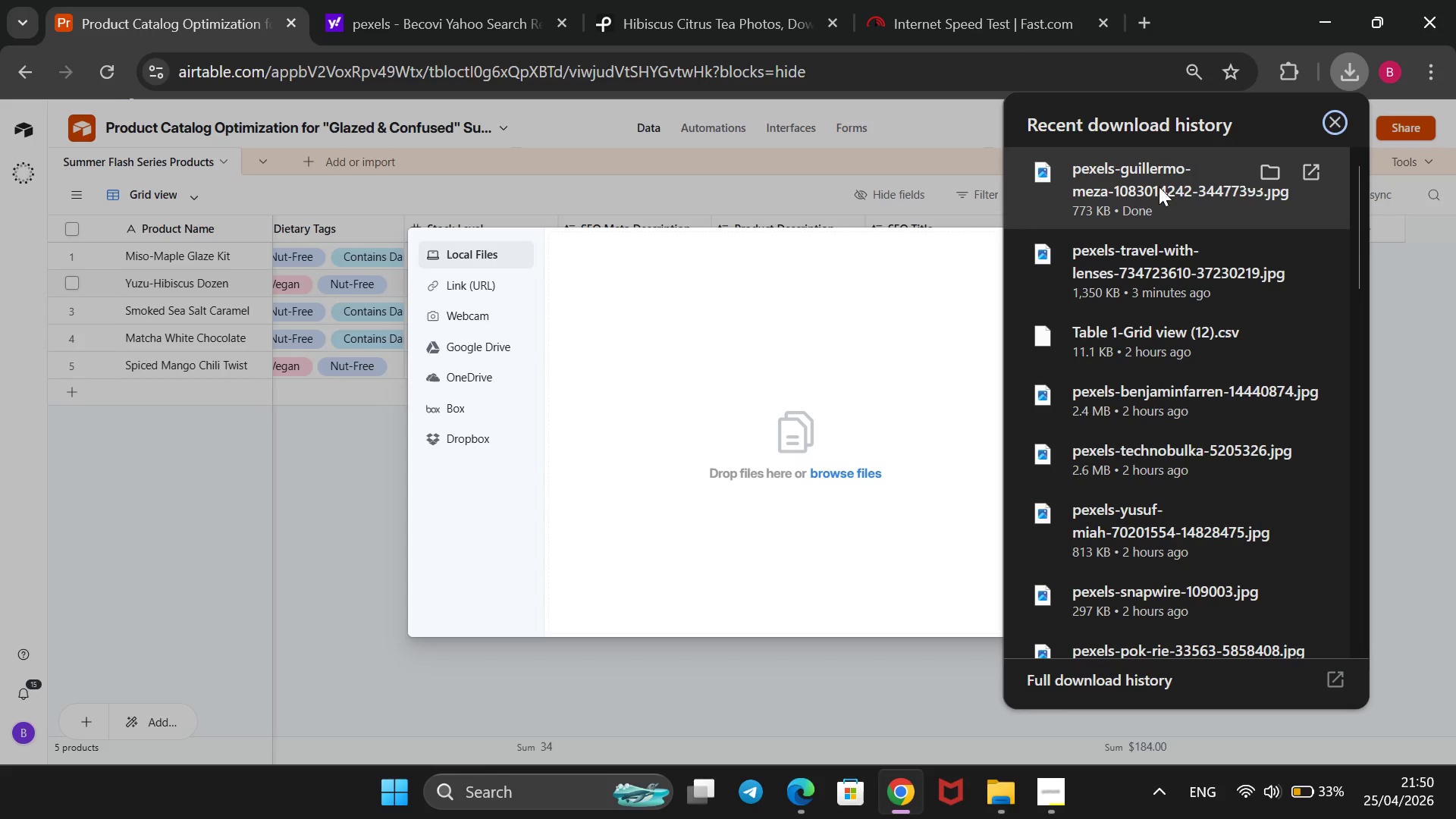 
left_click_drag(start_coordinate=[1150, 184], to_coordinate=[757, 447])
 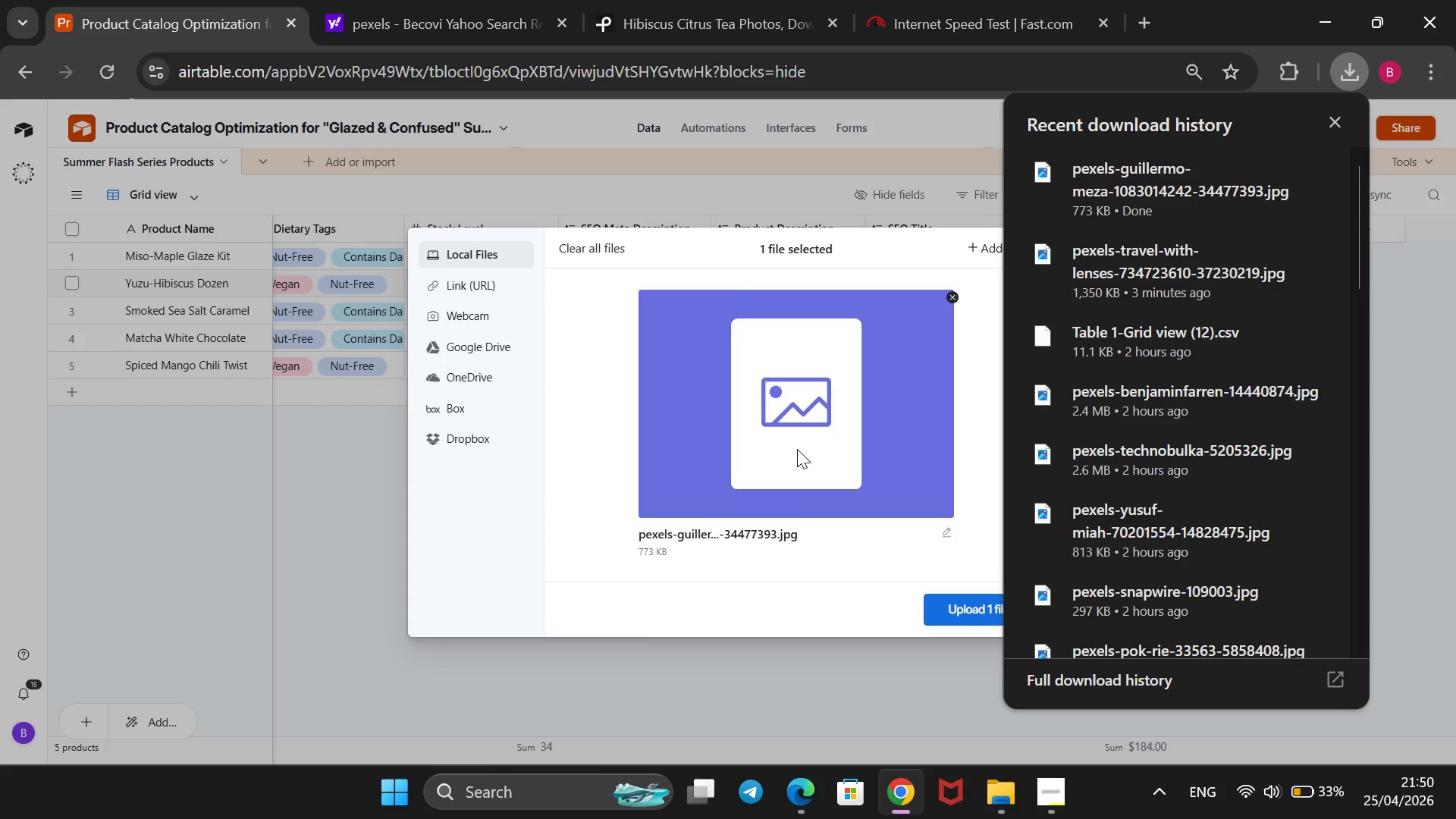 
scroll: coordinate [797, 449], scroll_direction: down, amount: 2.0
 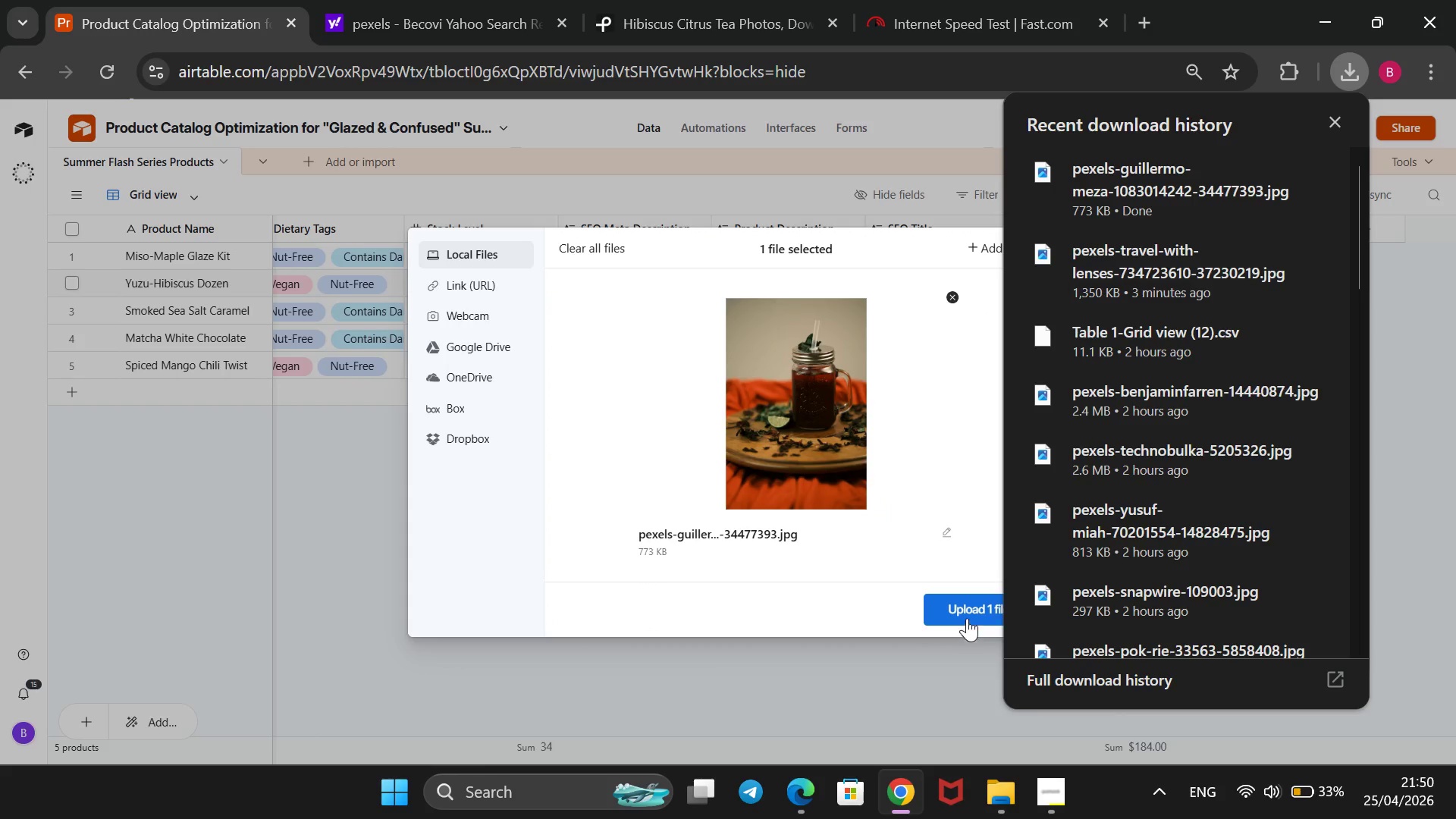 
left_click([967, 617])
 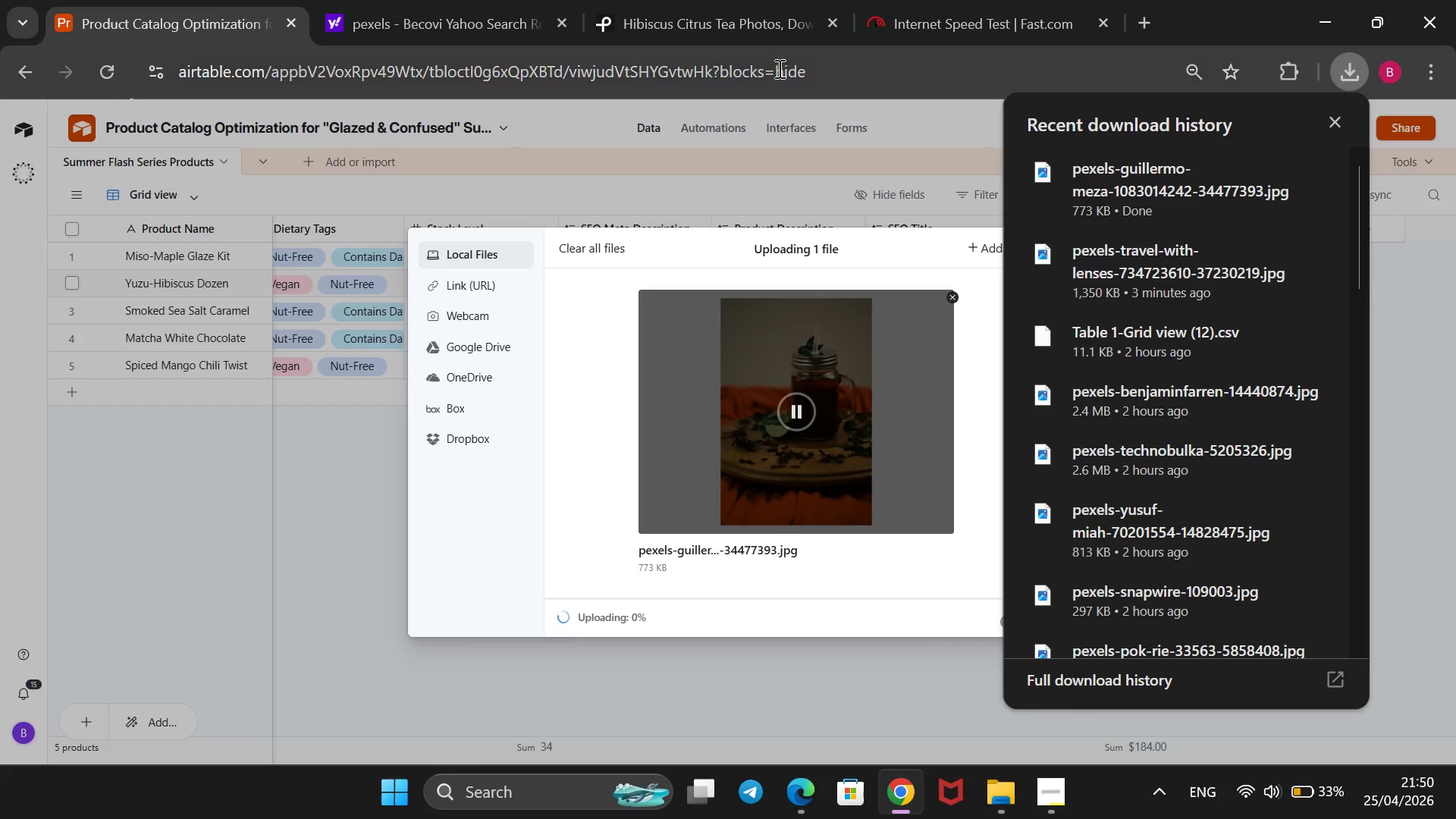 
left_click([739, 0])
 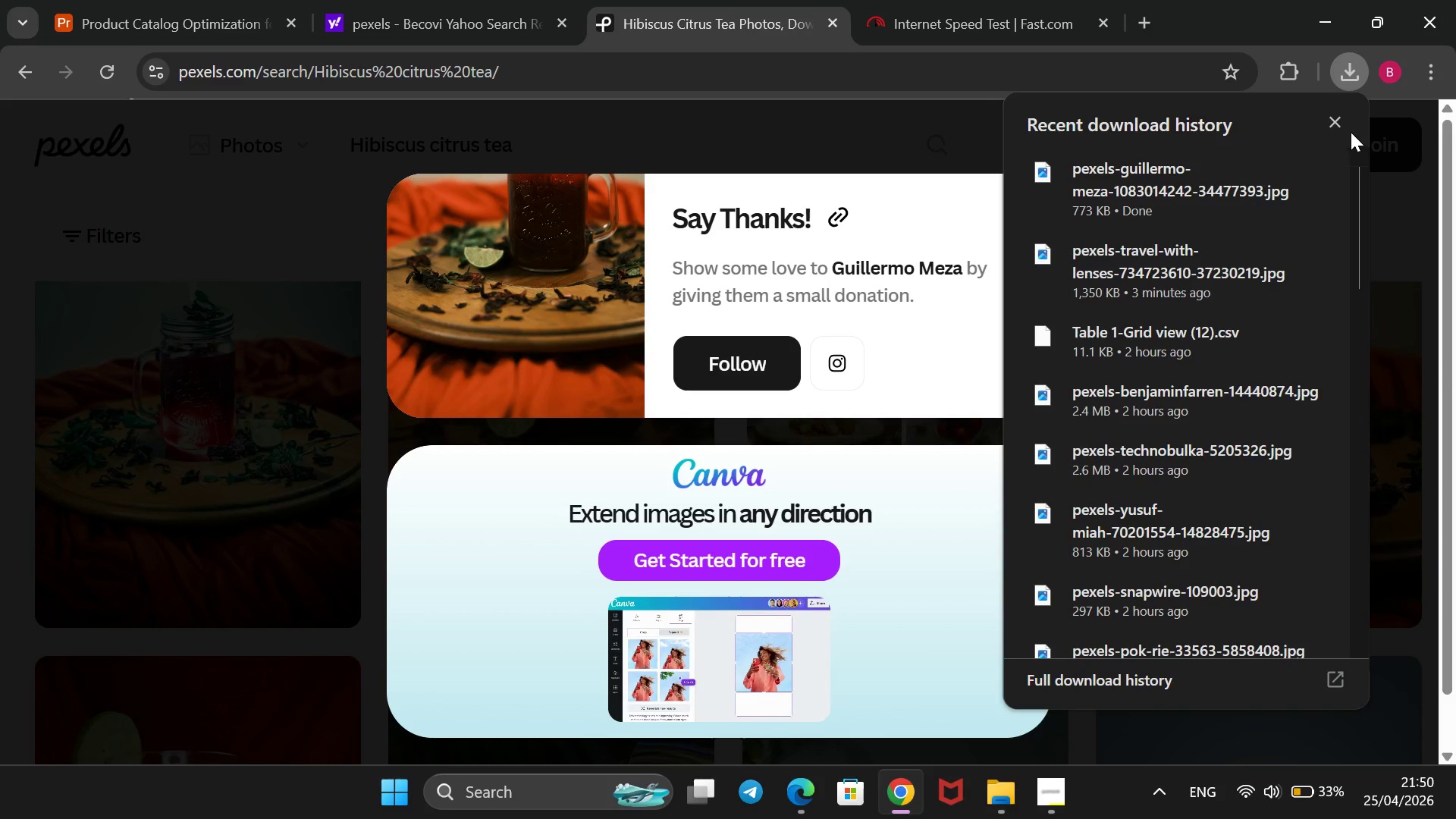 
left_click([1329, 127])
 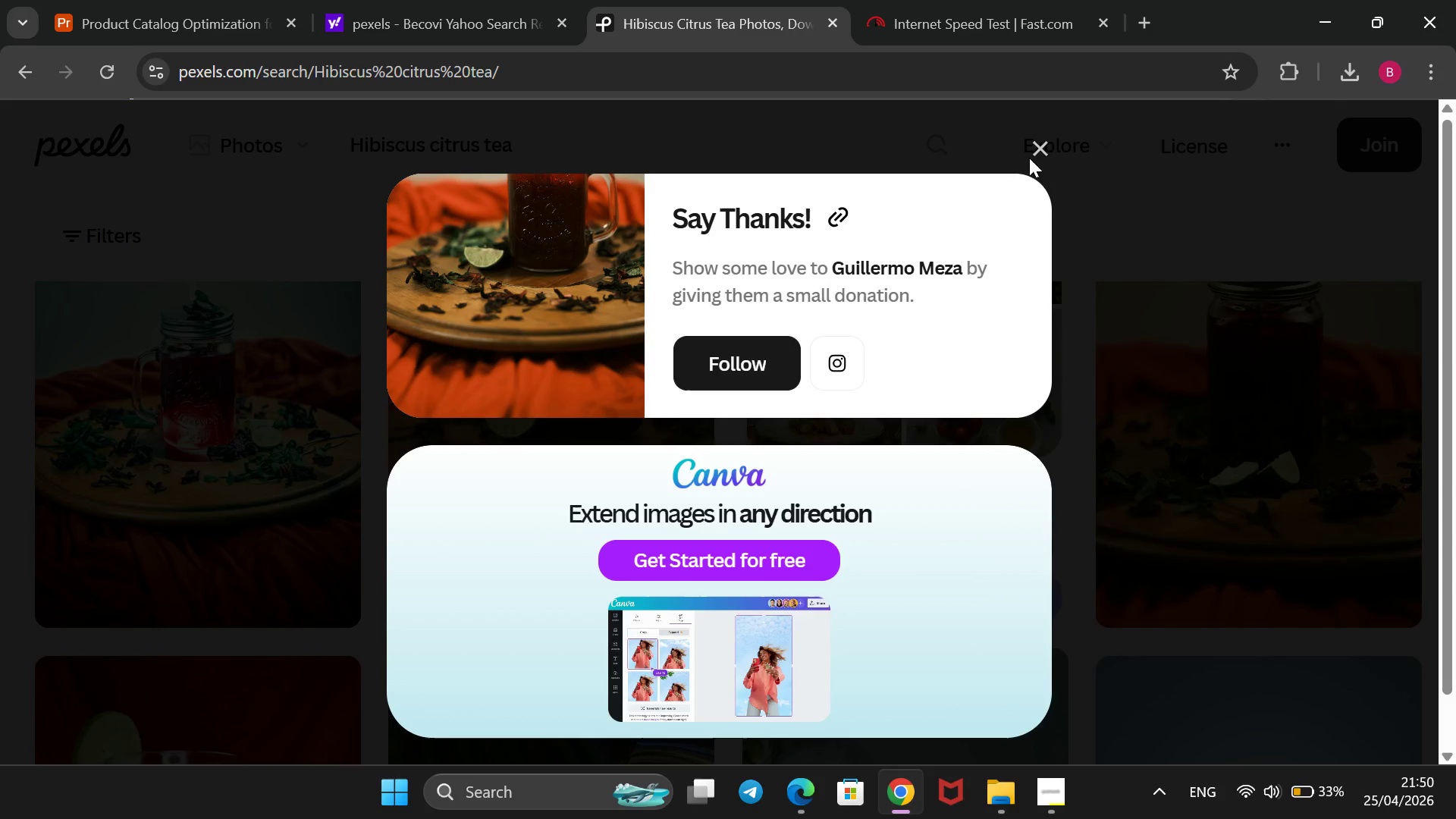 
left_click([1048, 142])
 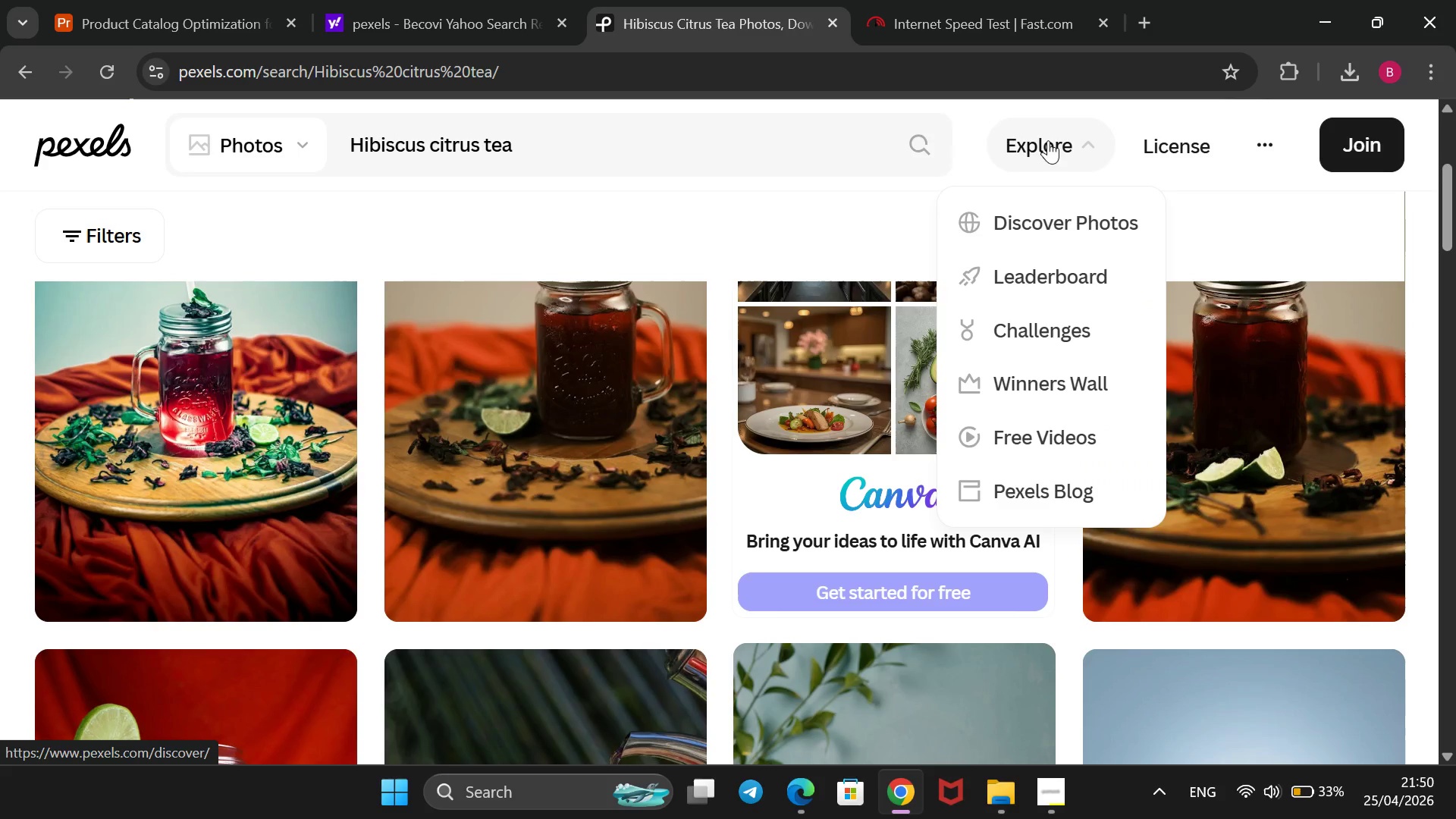 
wait(5.77)
 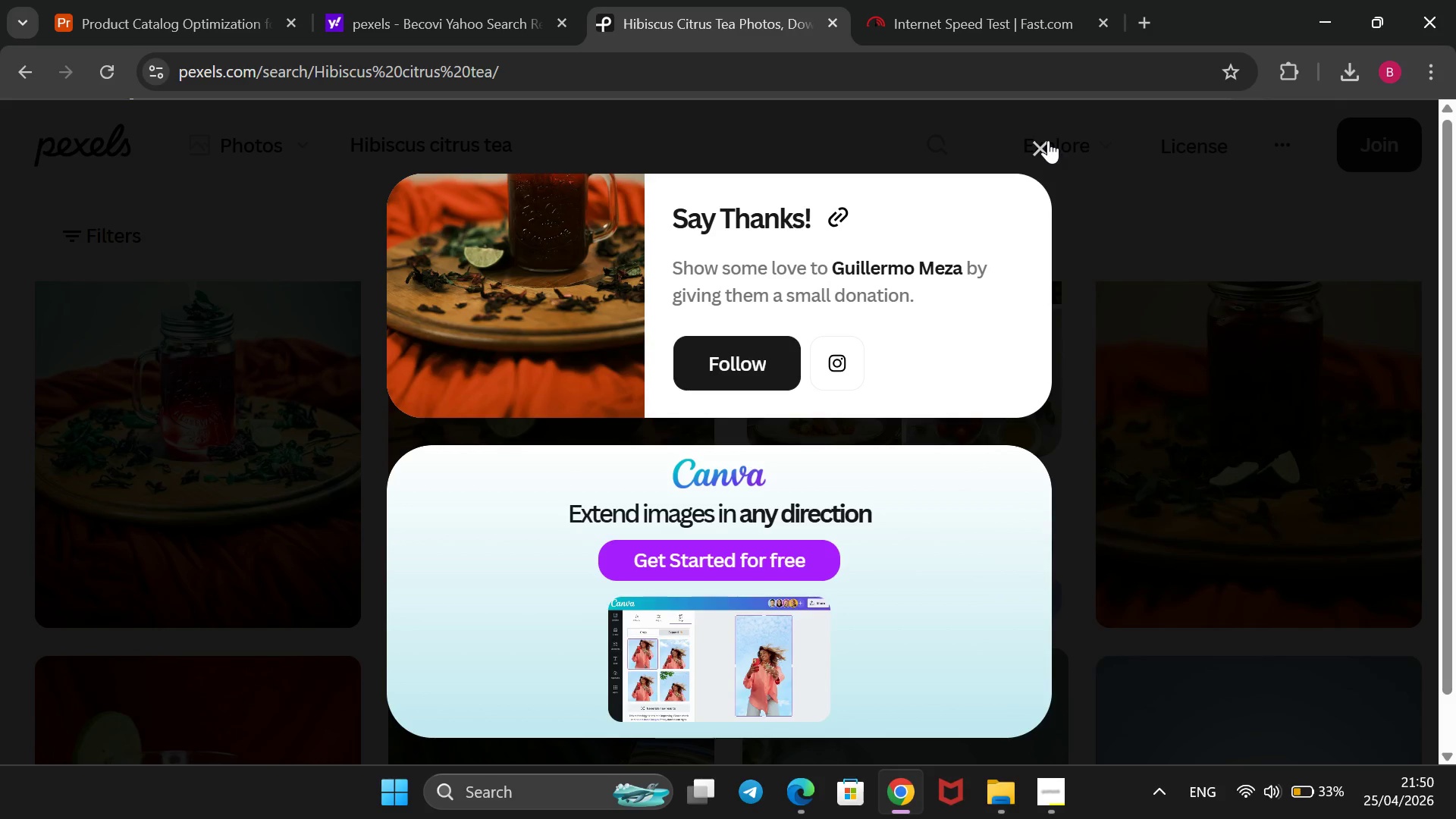 
left_click([755, 133])
 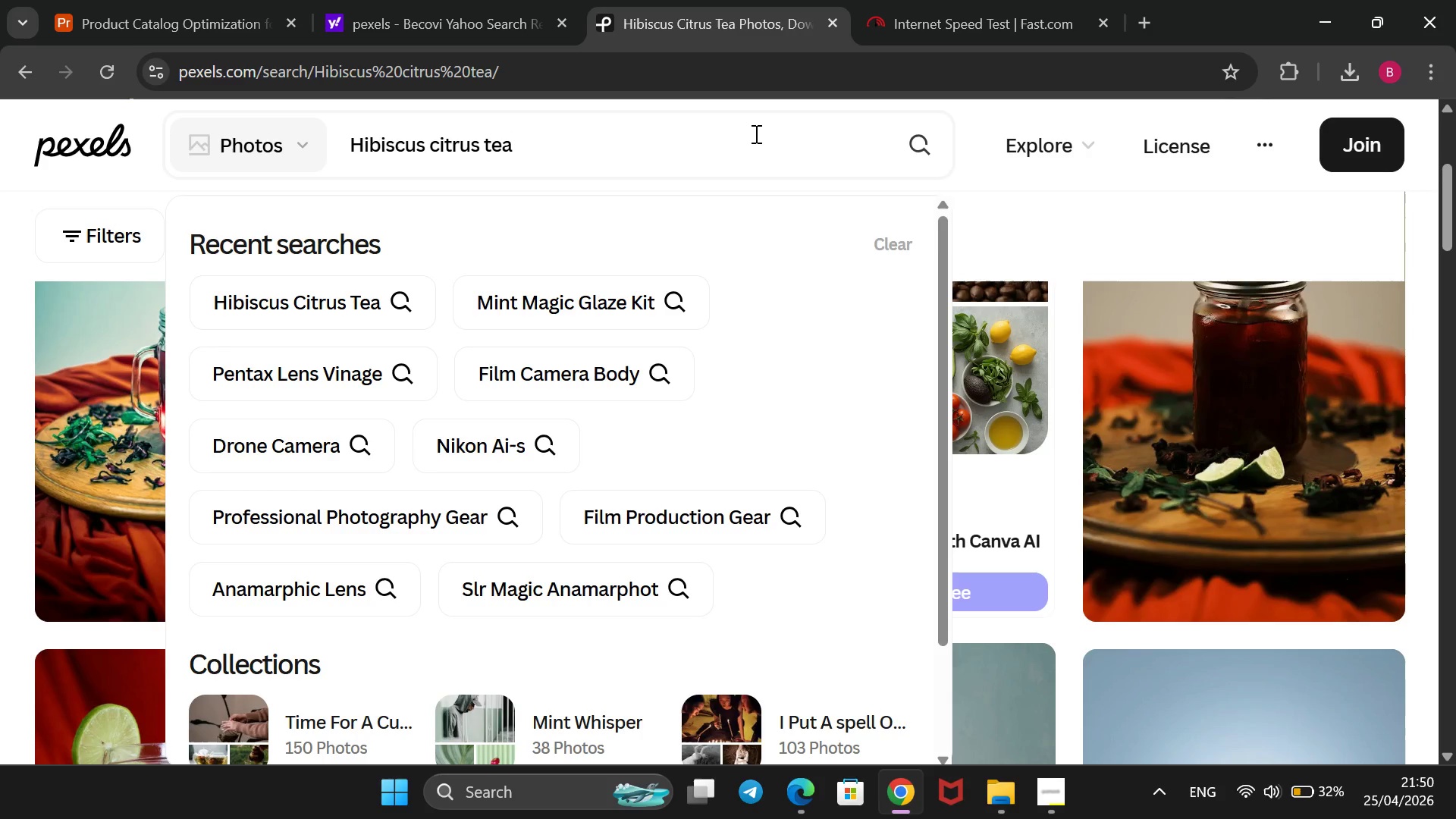 
hold_key(key=Backspace, duration=1.5)
 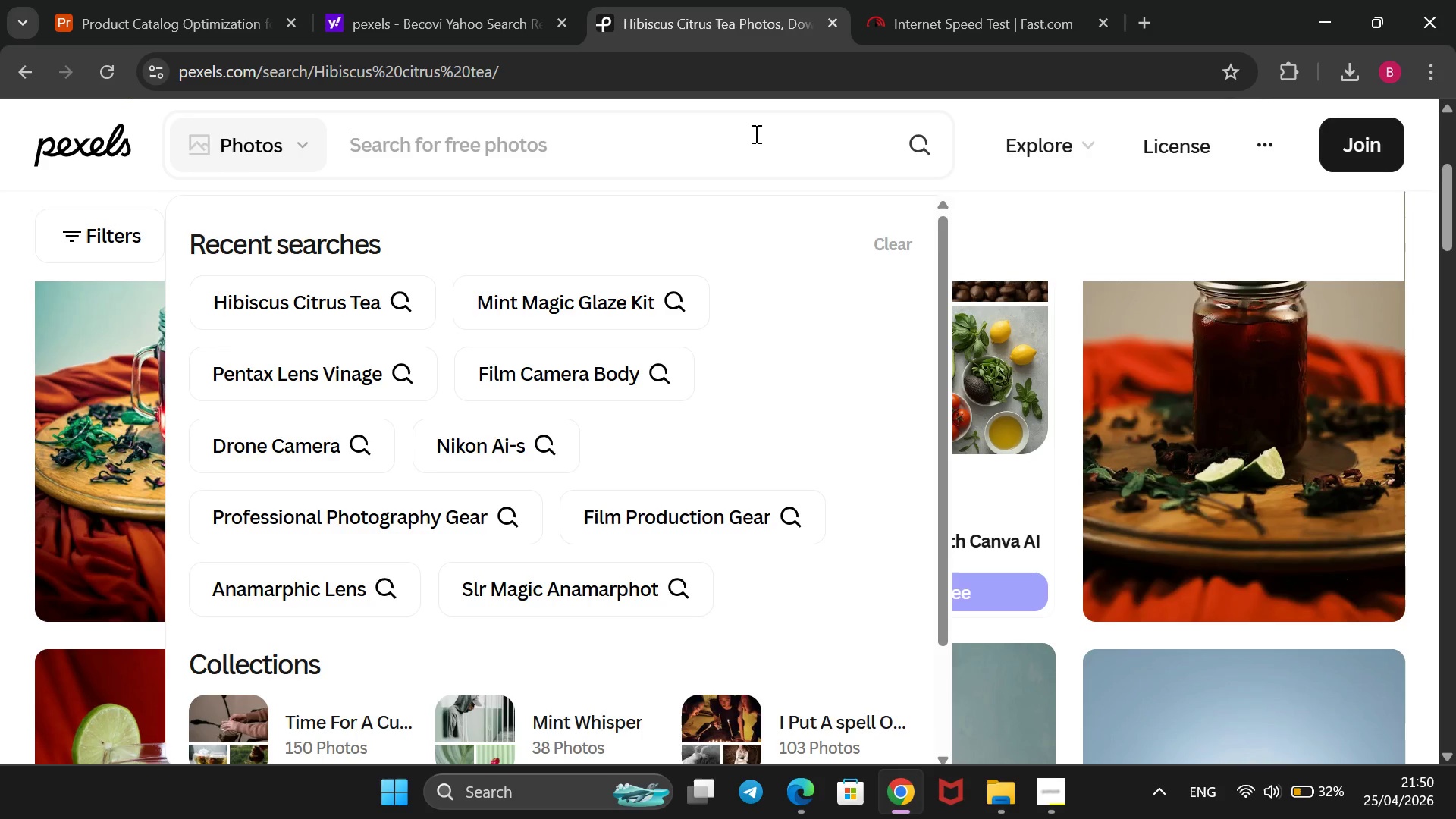 
key(Backspace)
key(Backspace)
key(Backspace)
key(Backspace)
key(Backspace)
key(Backspace)
key(Backspace)
type(smoked sea salt caramel)
 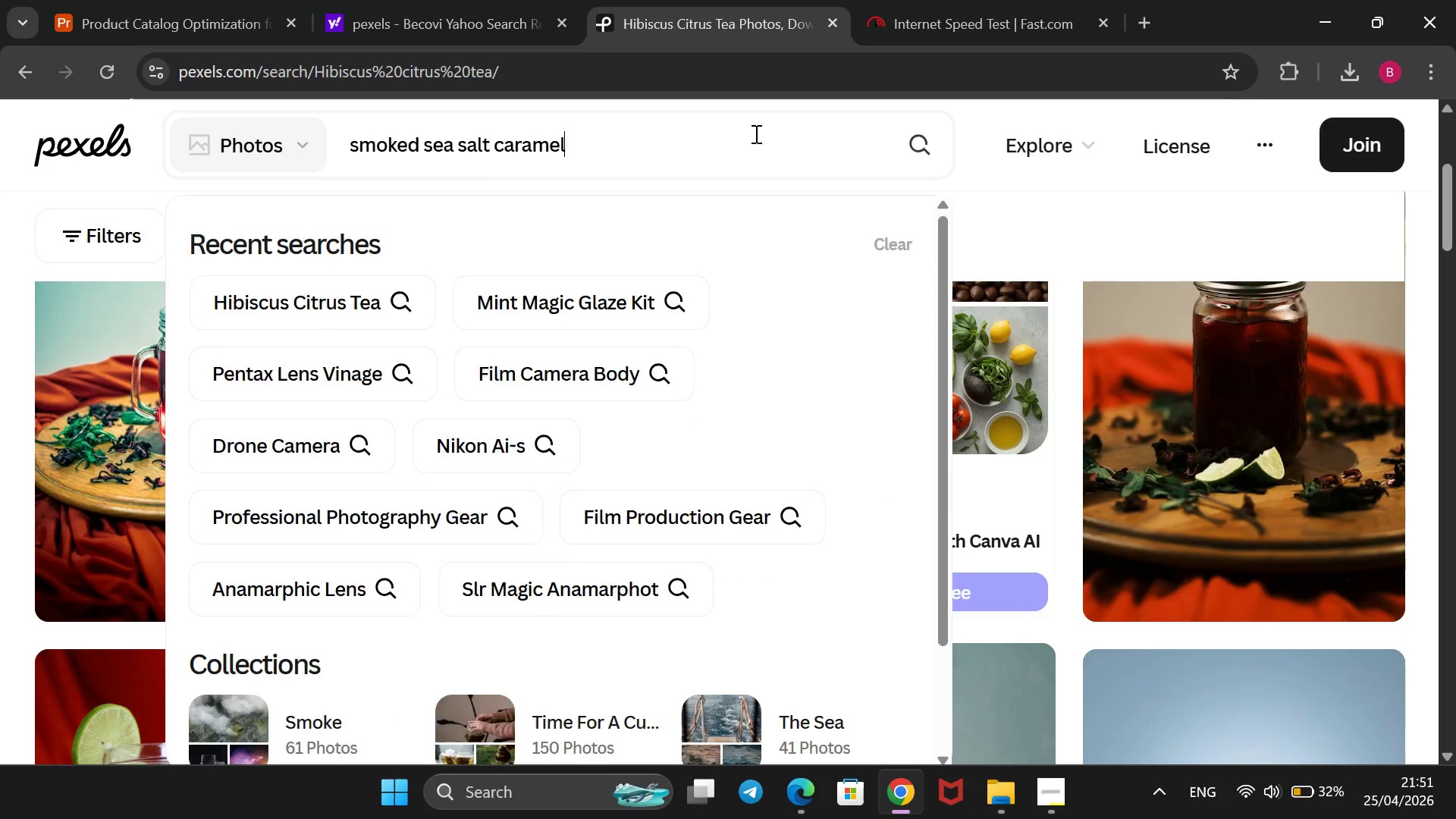 
key(Enter)
 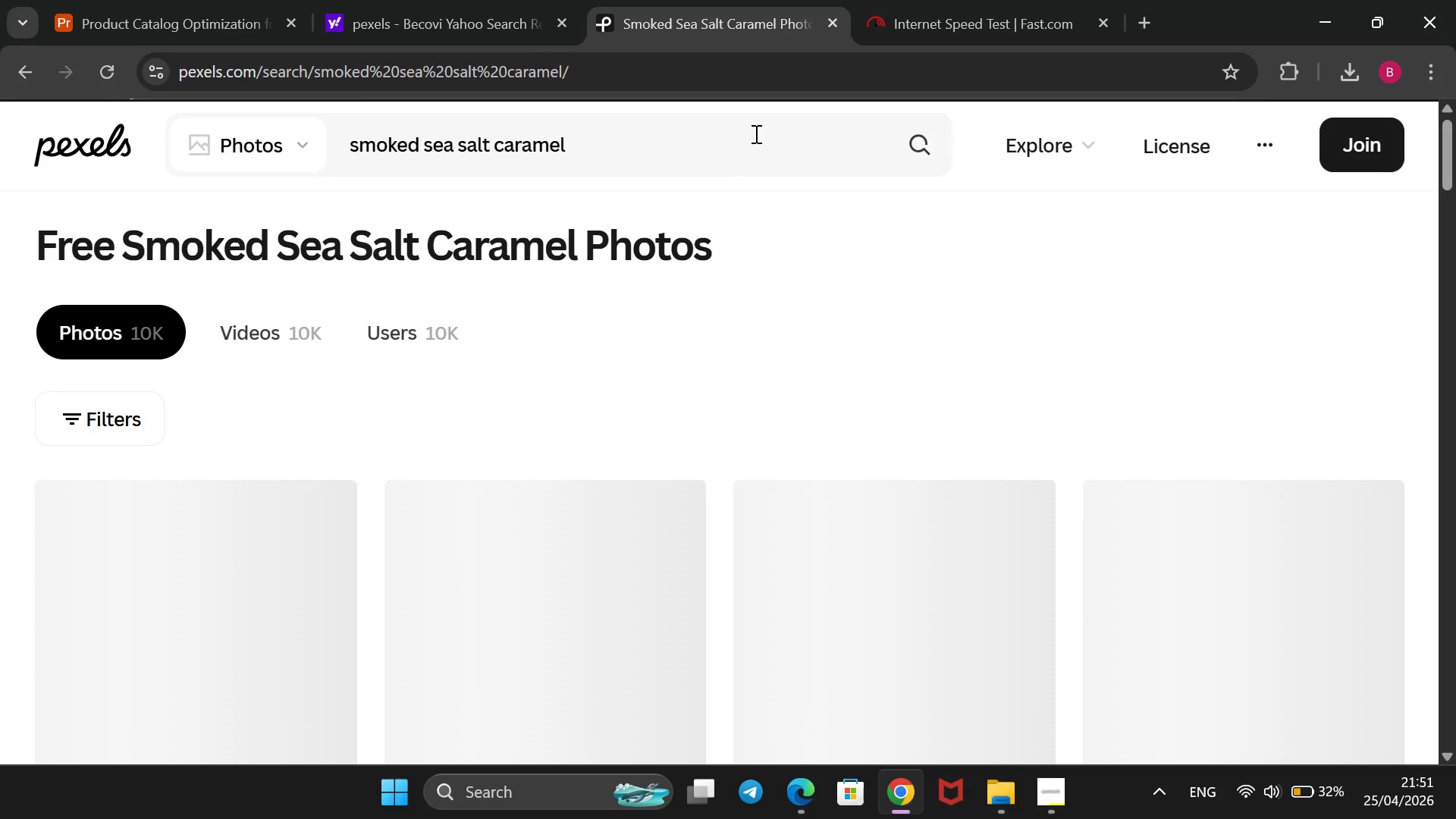 
wait(16.23)
 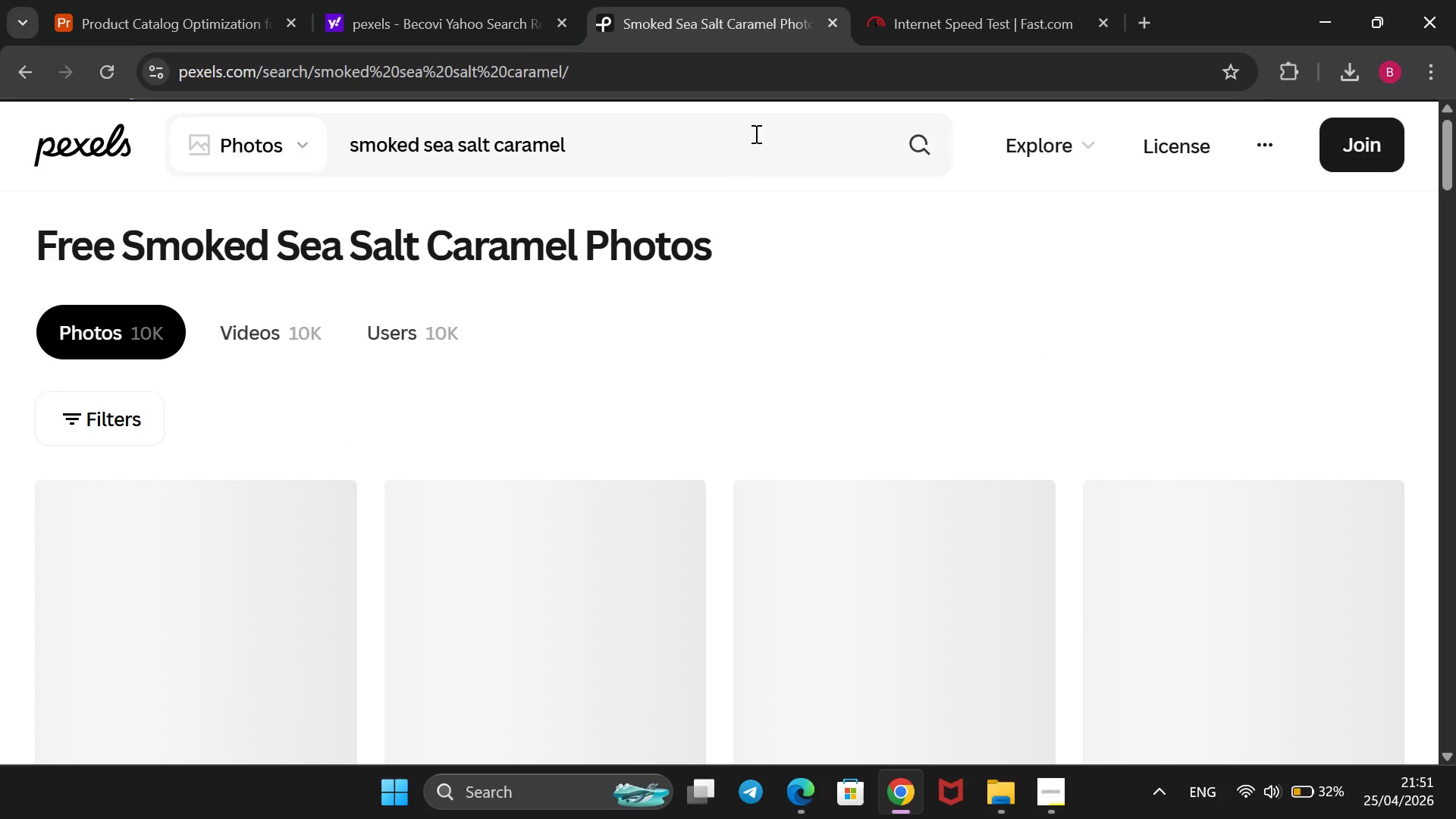 
scroll: coordinate [755, 133], scroll_direction: down, amount: 2.0
 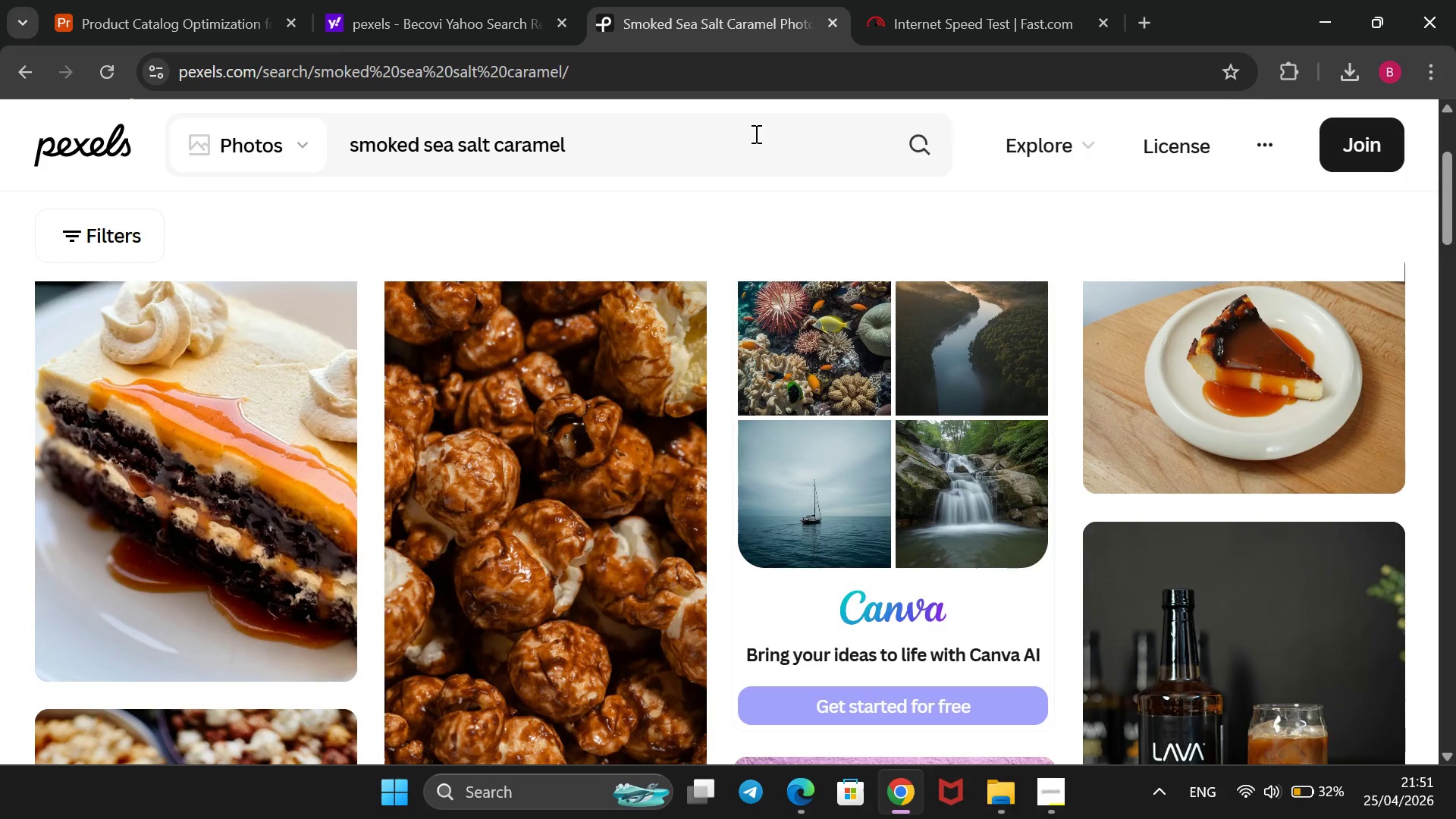 
scroll: coordinate [755, 133], scroll_direction: none, amount: 0.0
 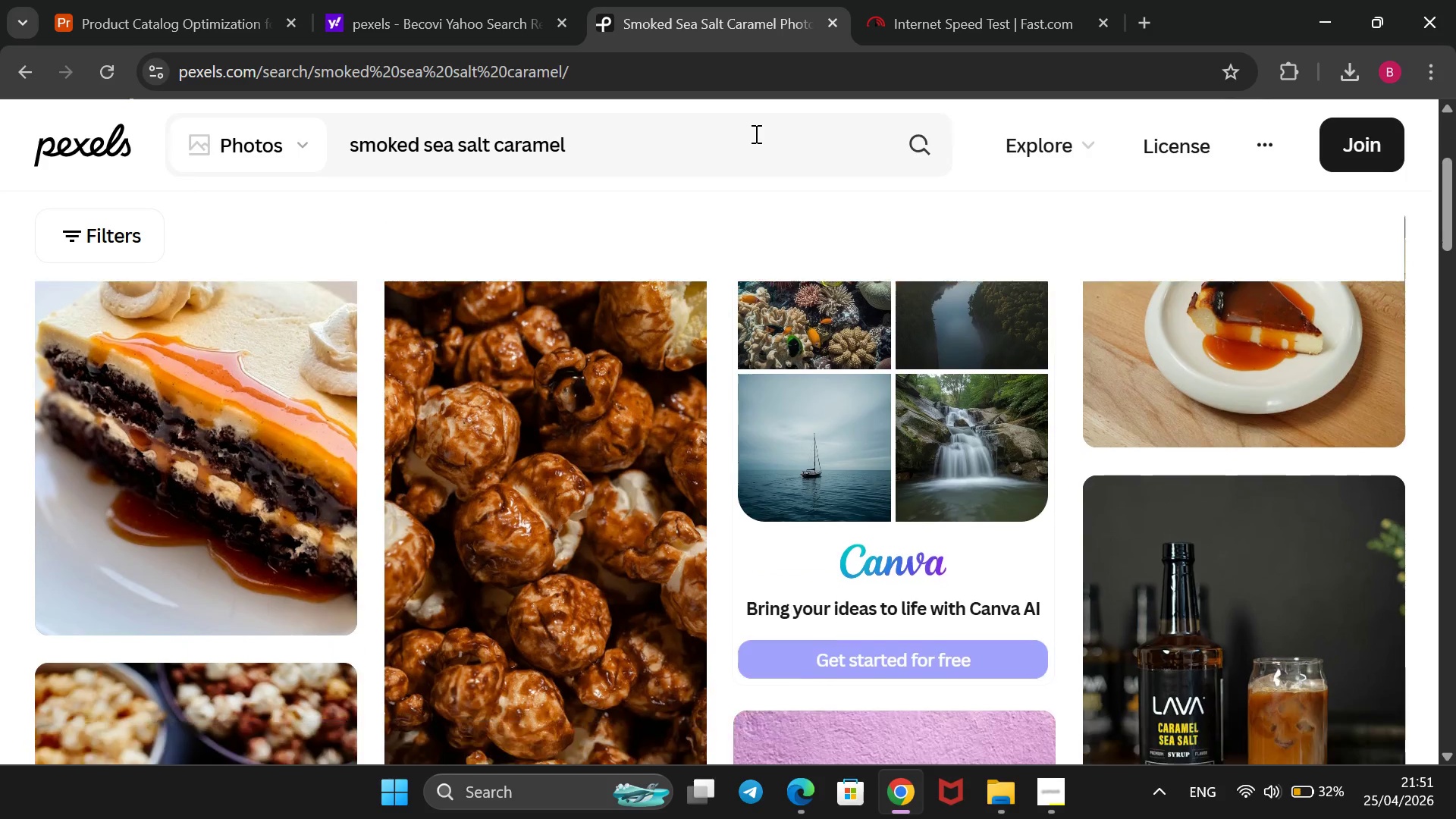 
scroll: coordinate [755, 133], scroll_direction: down, amount: 2.0
 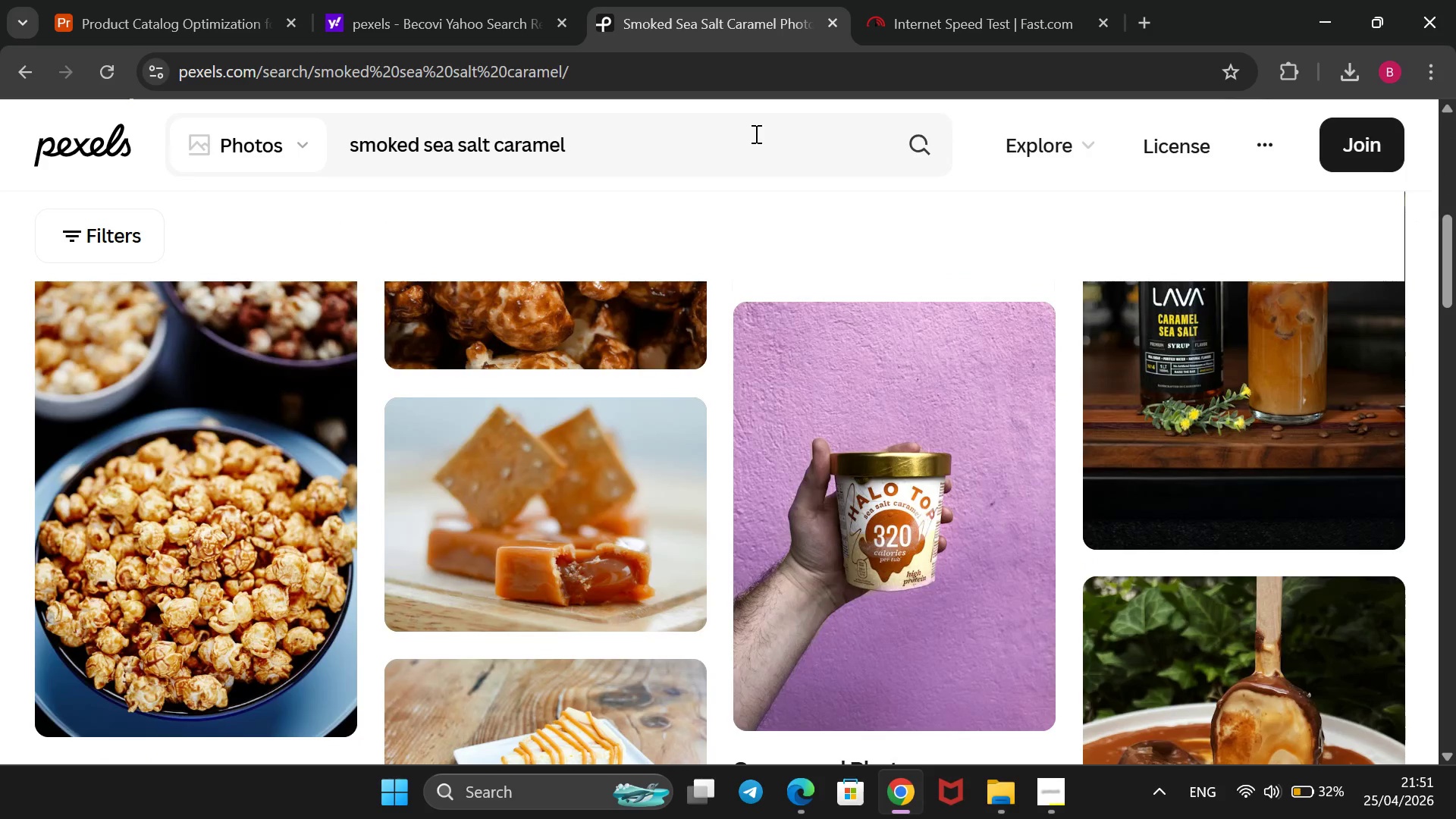 
scroll: coordinate [755, 133], scroll_direction: up, amount: 1.0
 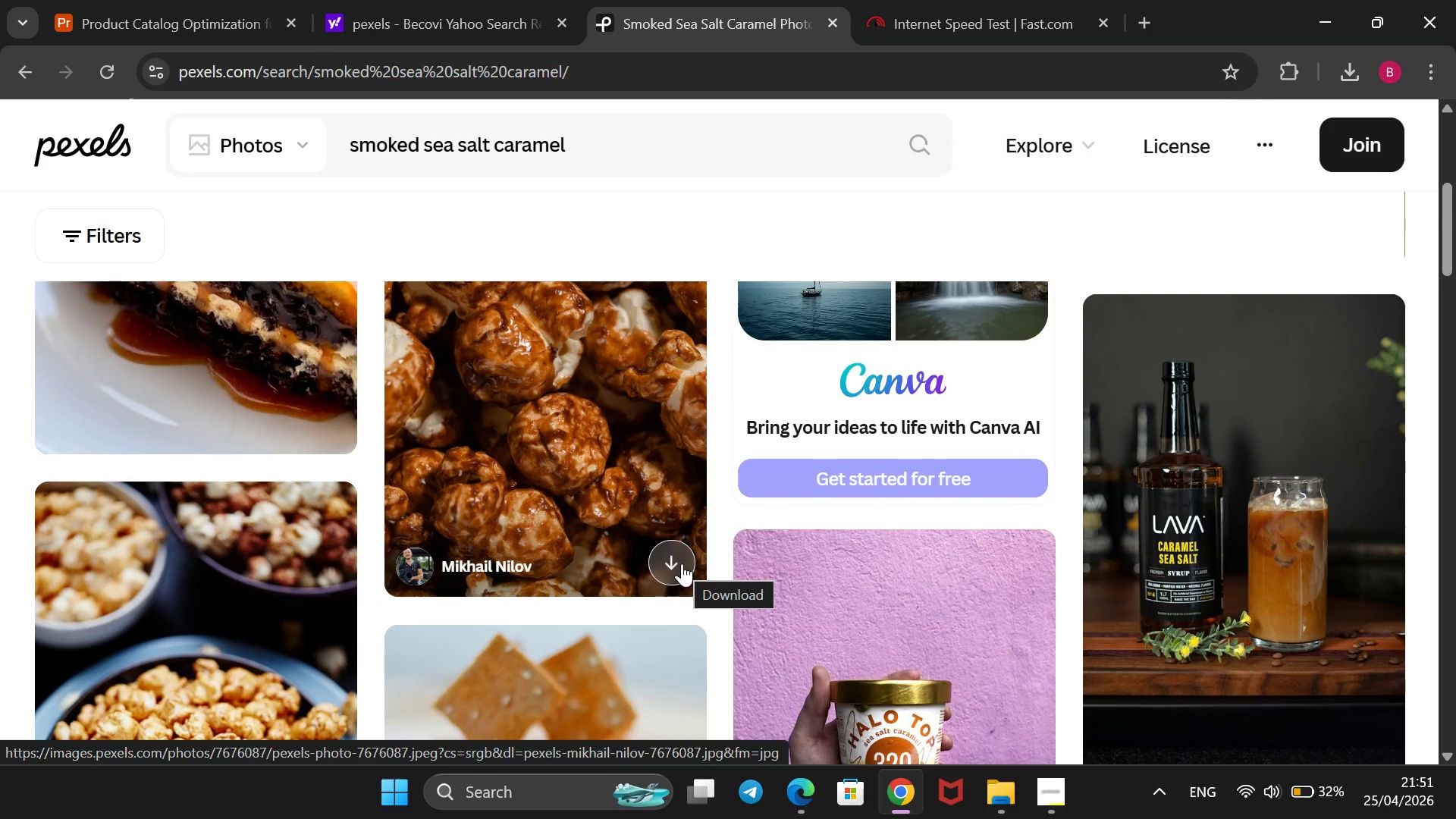 
wait(6.61)
 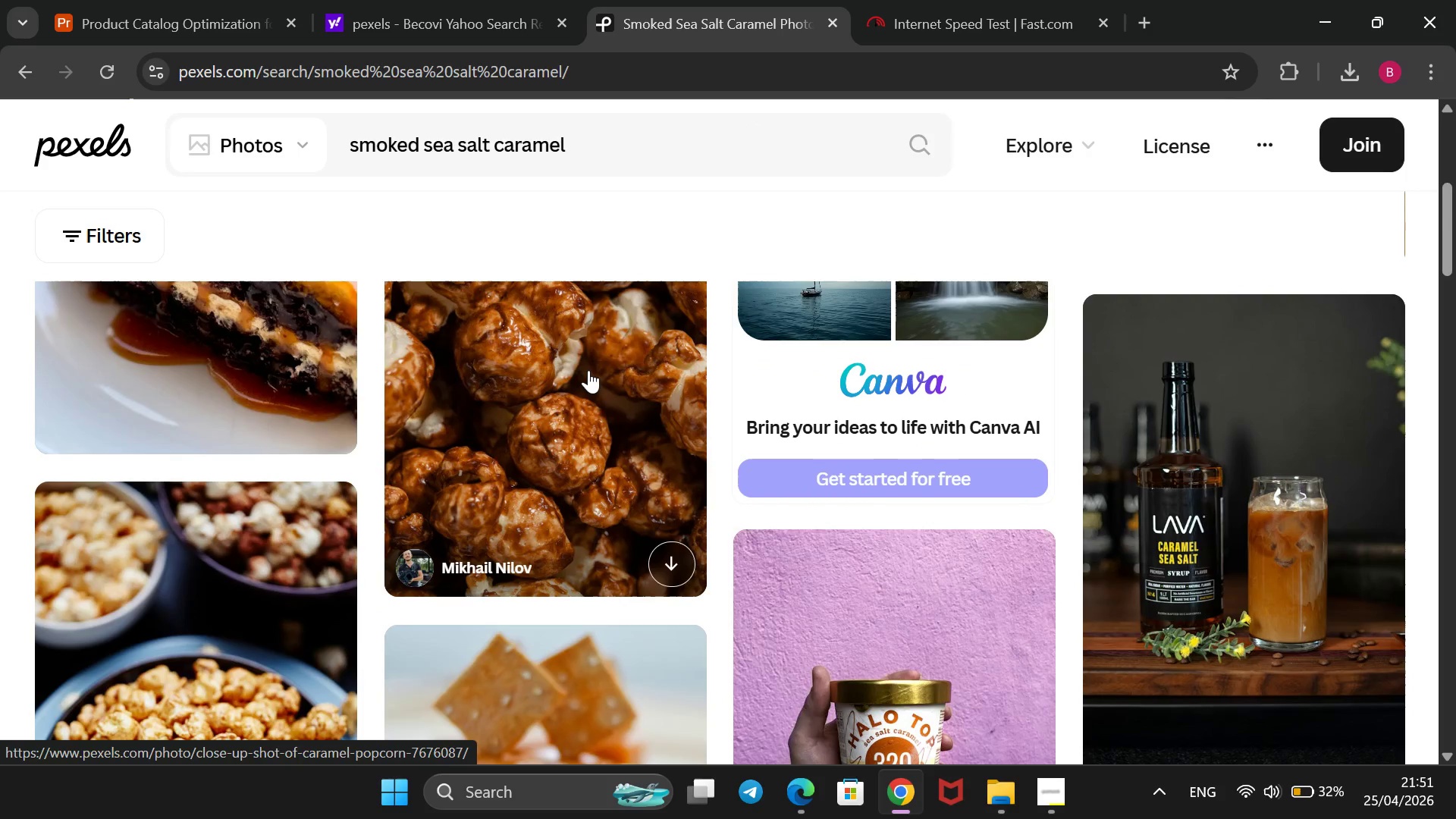 
left_click([682, 563])
 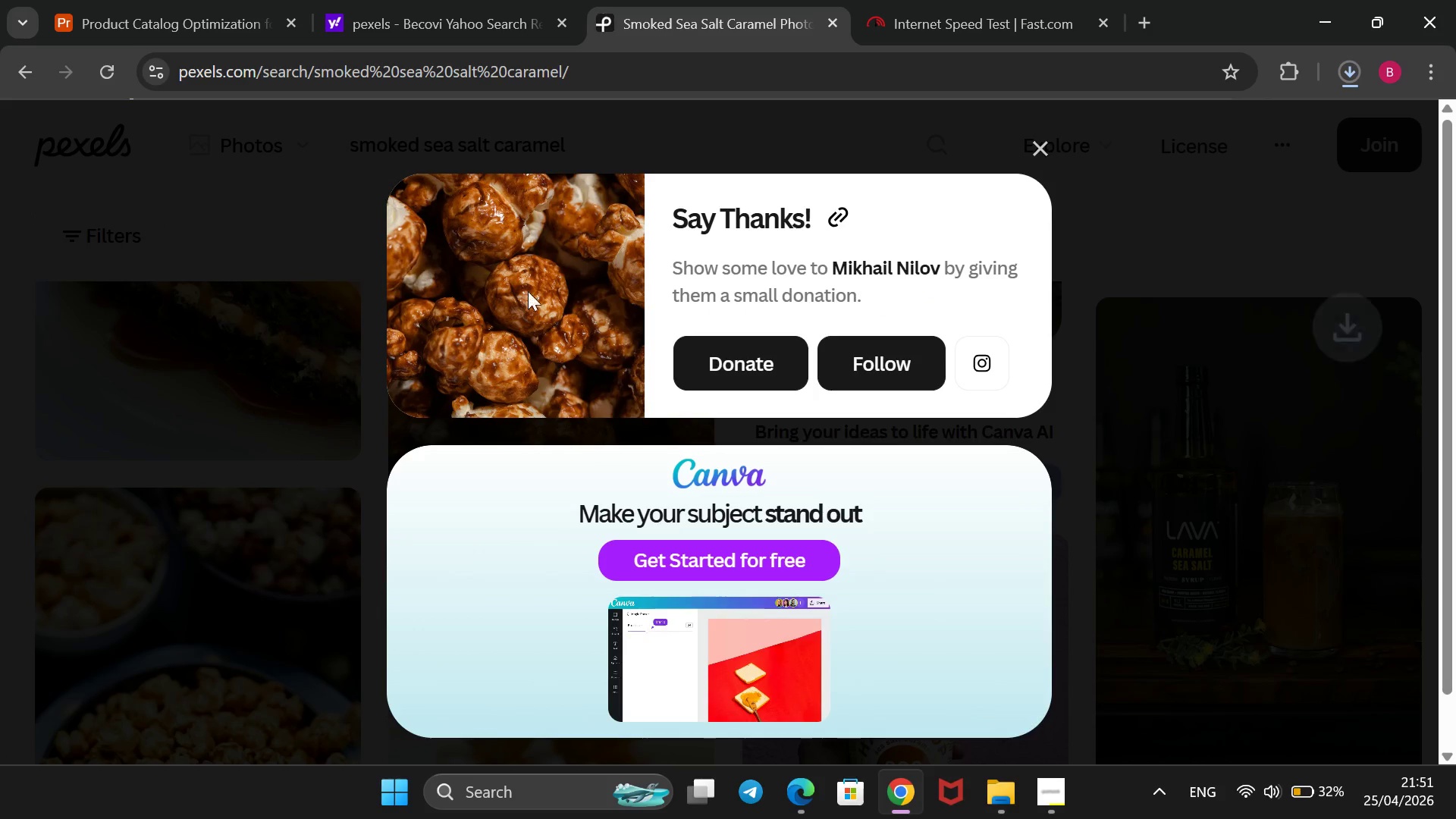 
wait(6.77)
 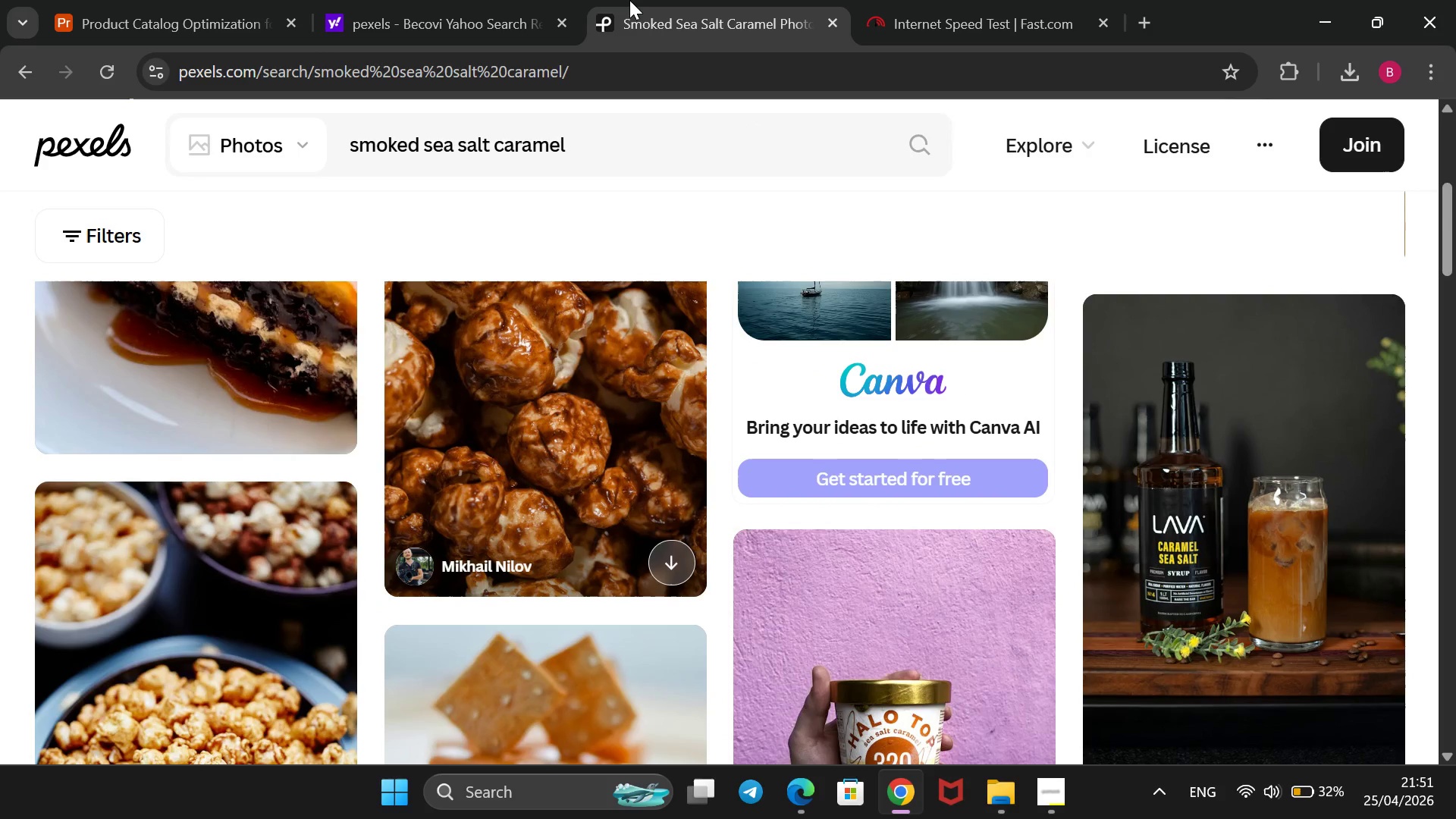 
left_click([130, 14])
 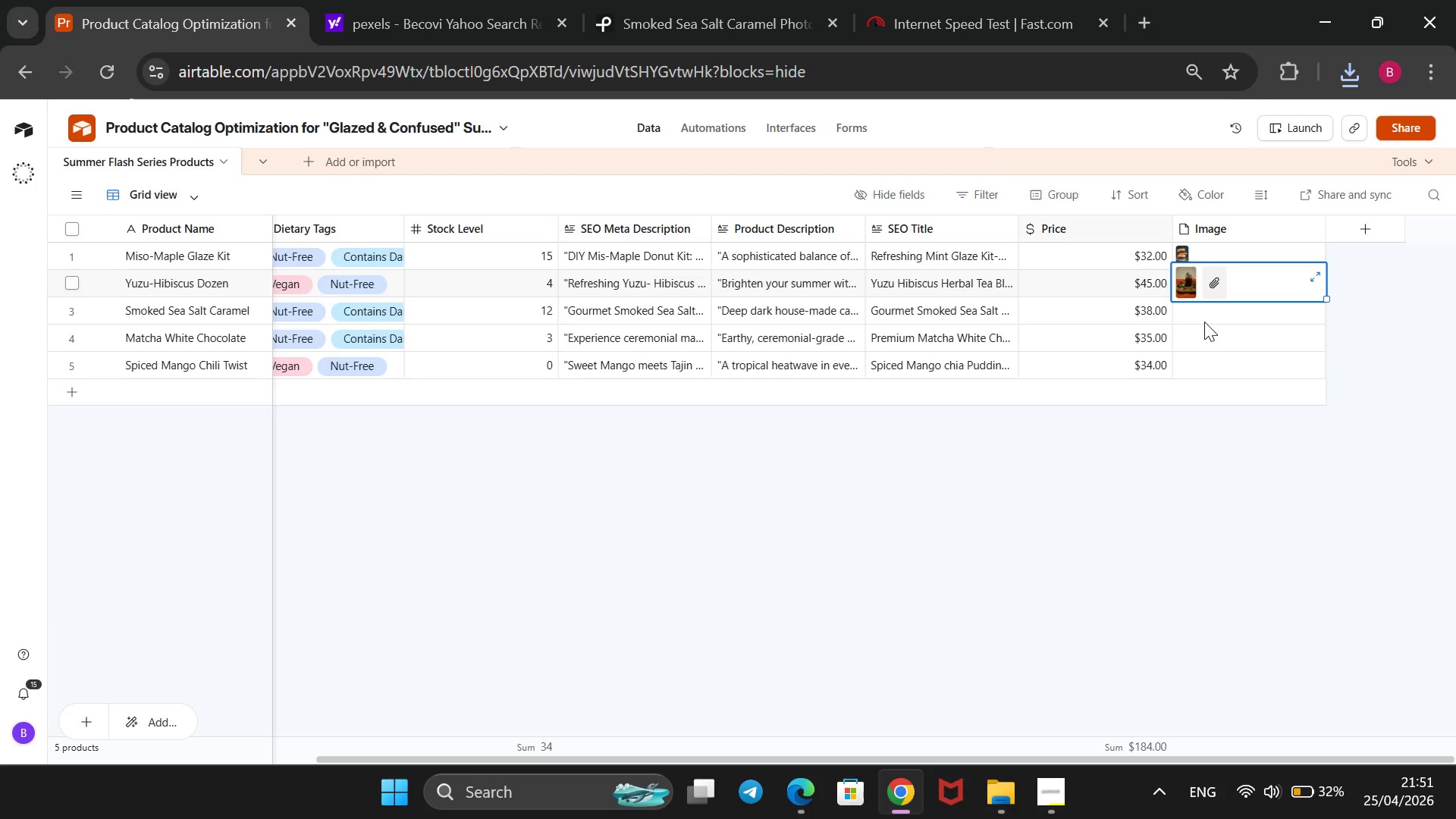 
left_click([1204, 321])
 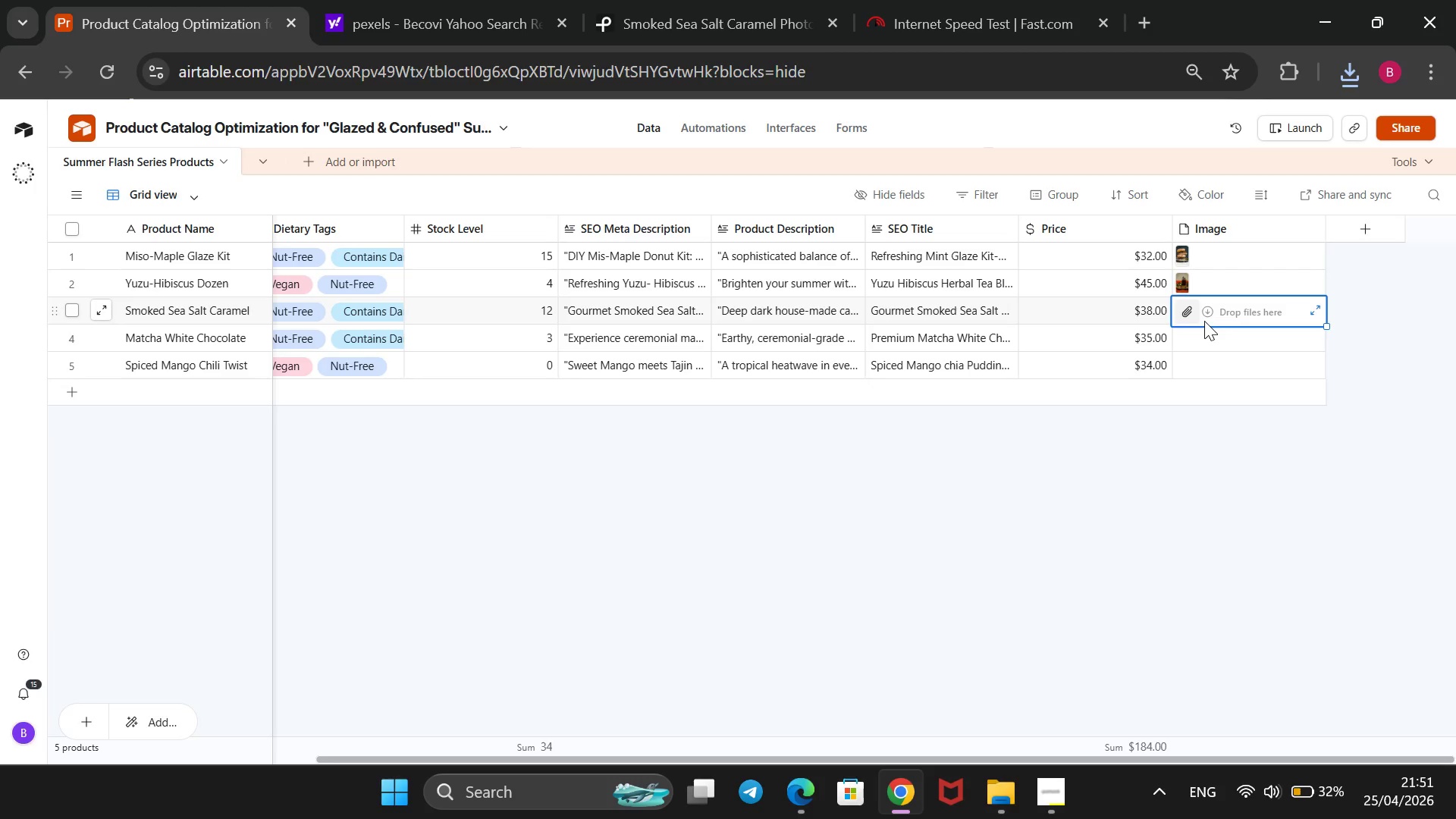 
left_click([1347, 67])
 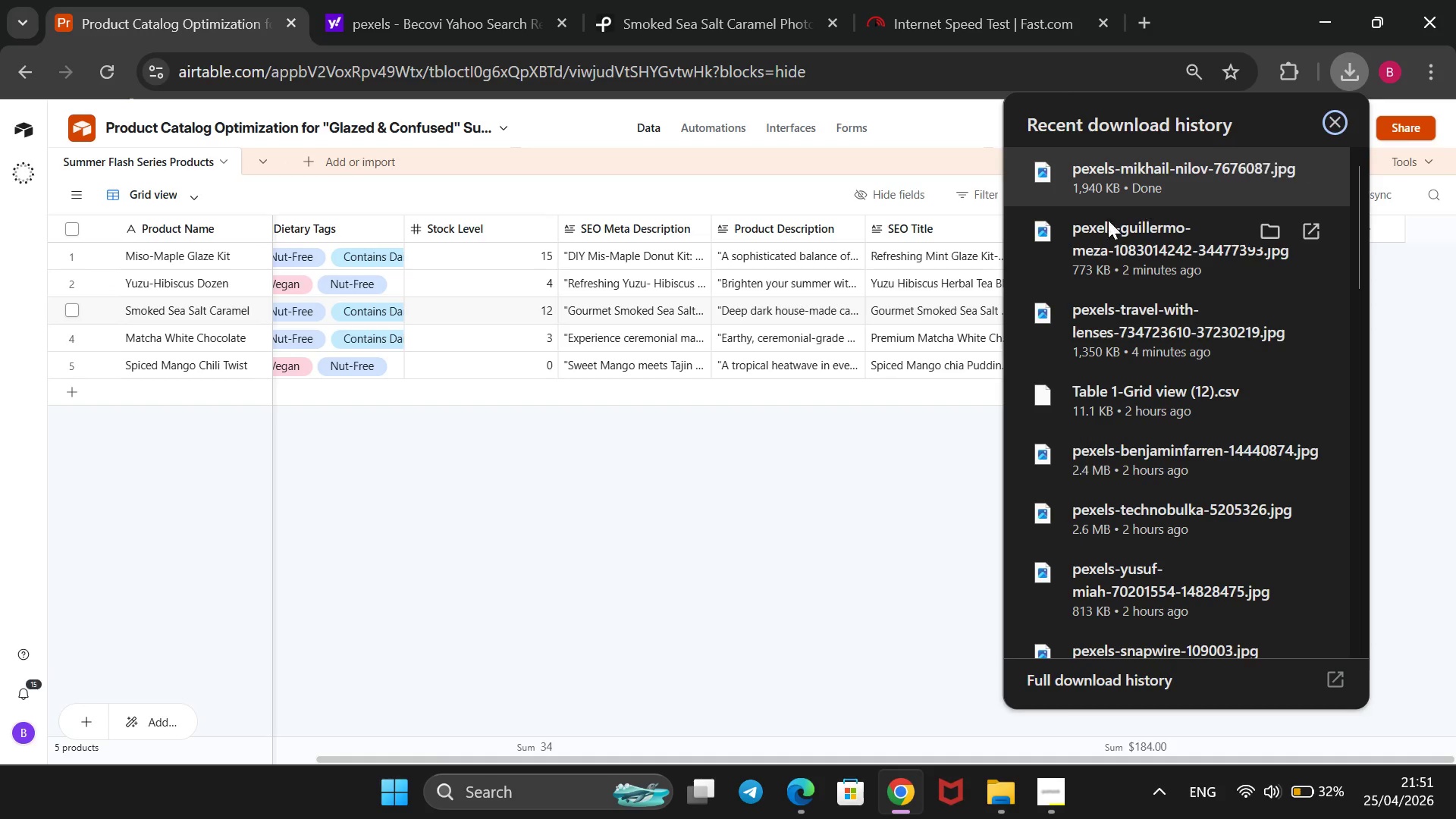 
left_click([861, 545])
 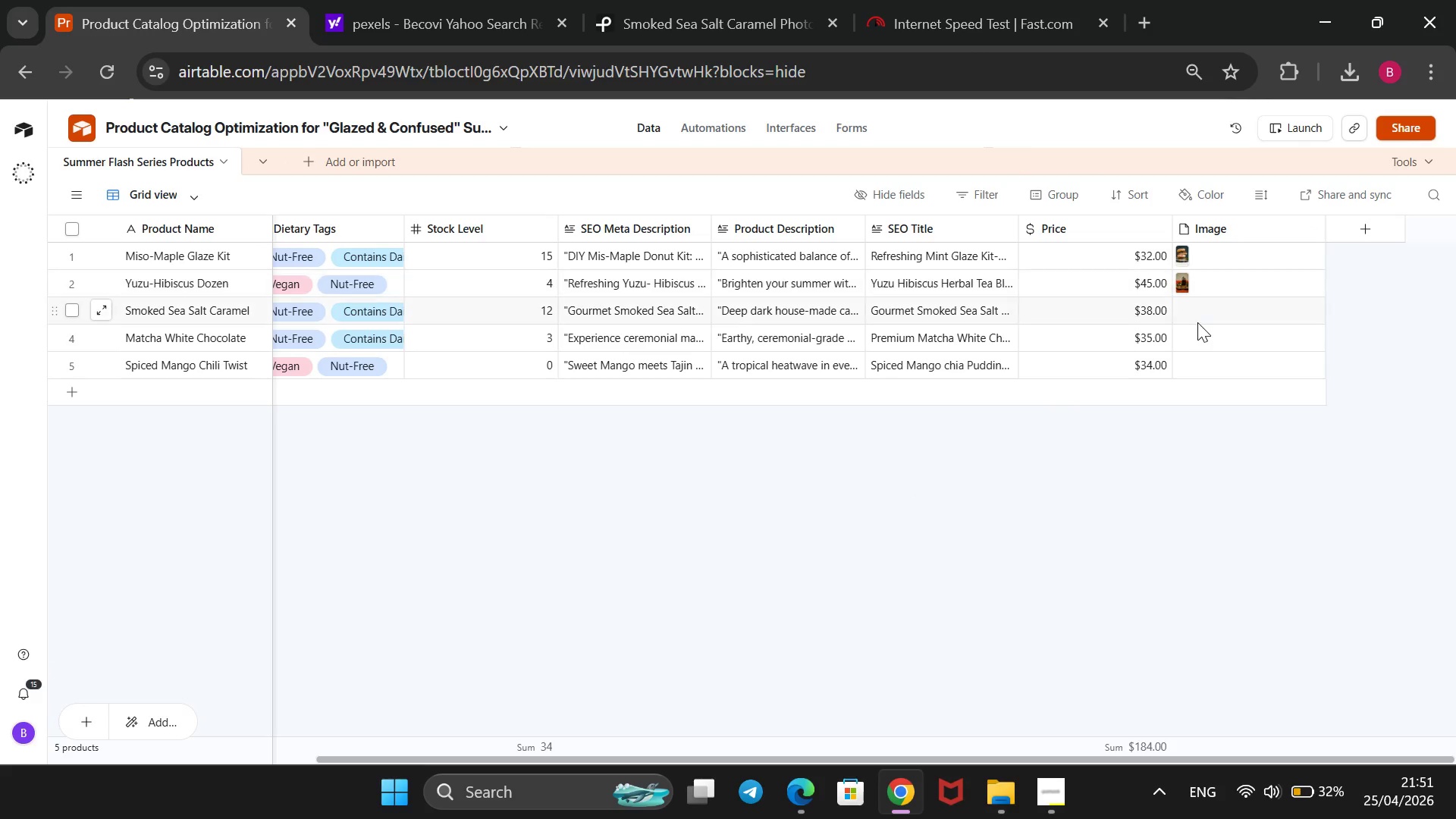 
left_click([1198, 320])
 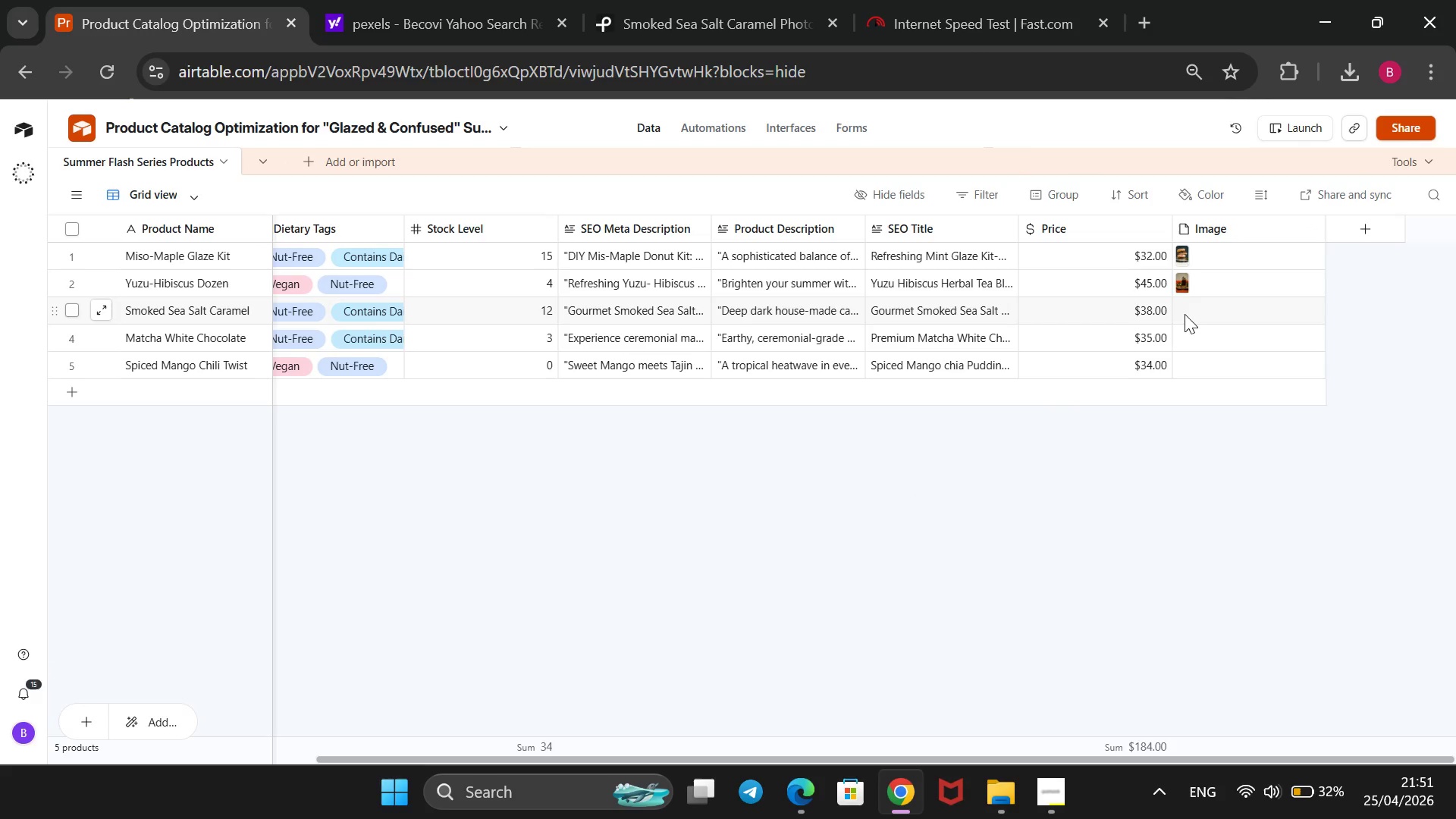 
left_click([1185, 314])
 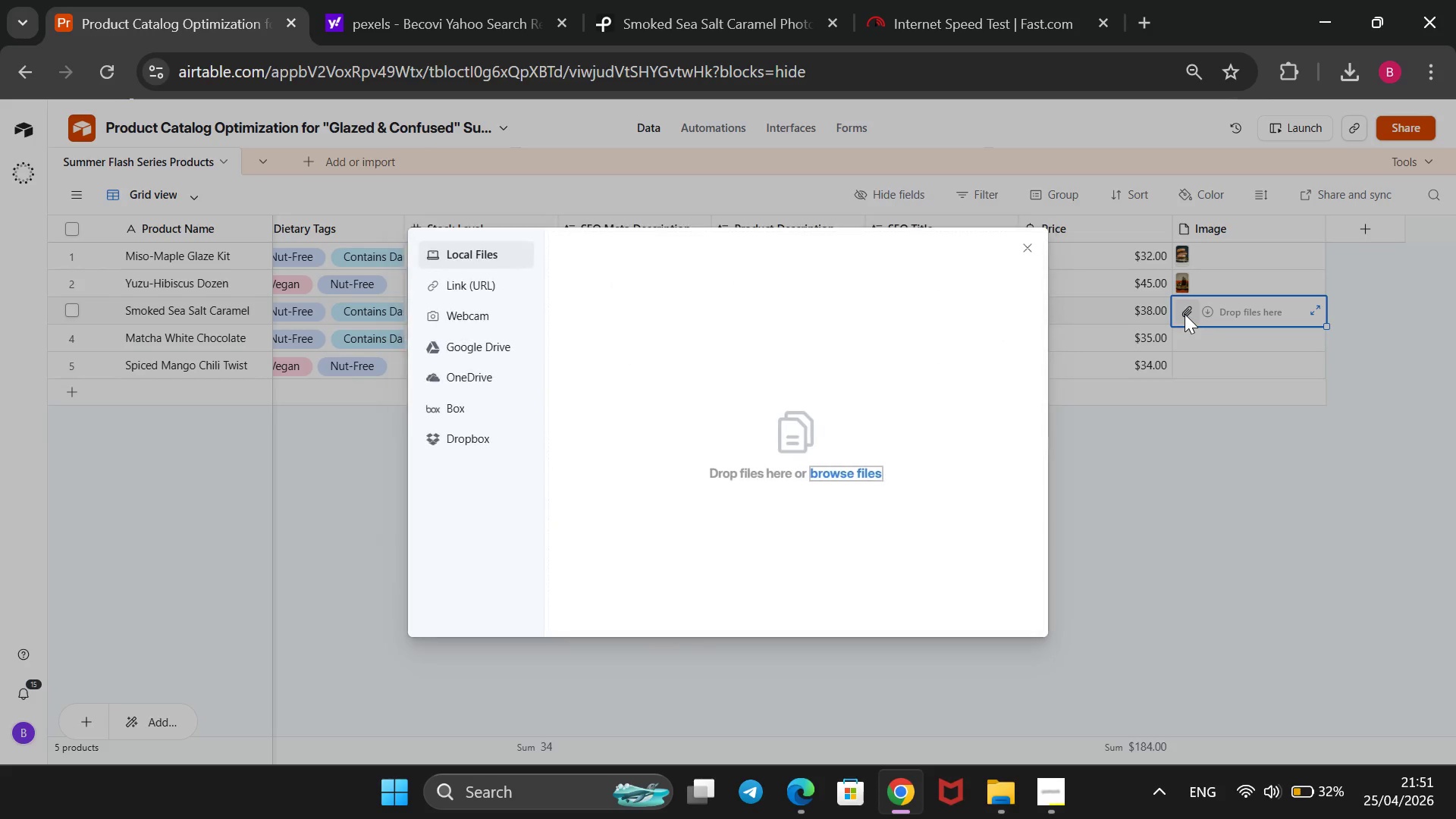 
wait(5.75)
 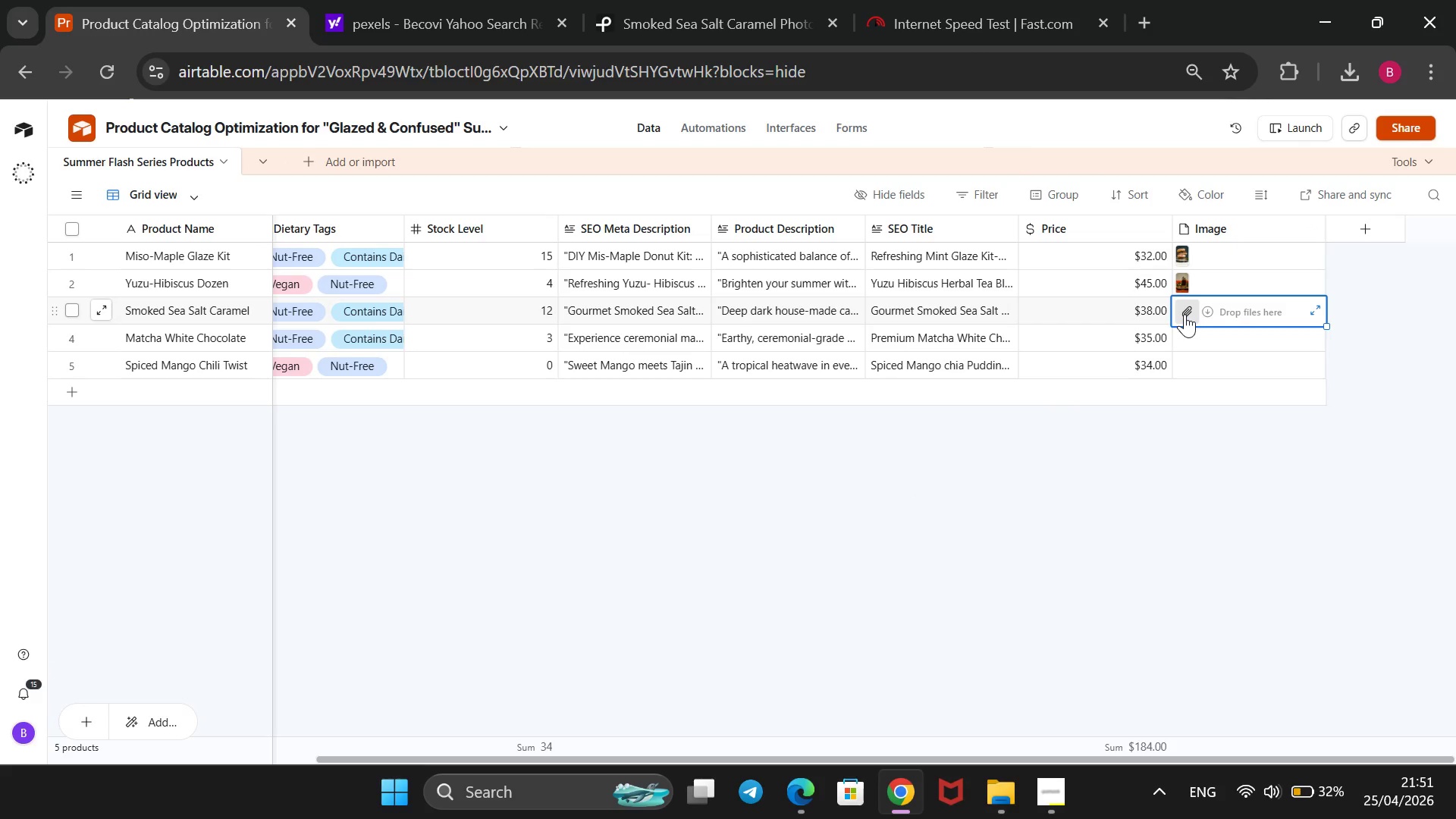 
left_click([1354, 68])
 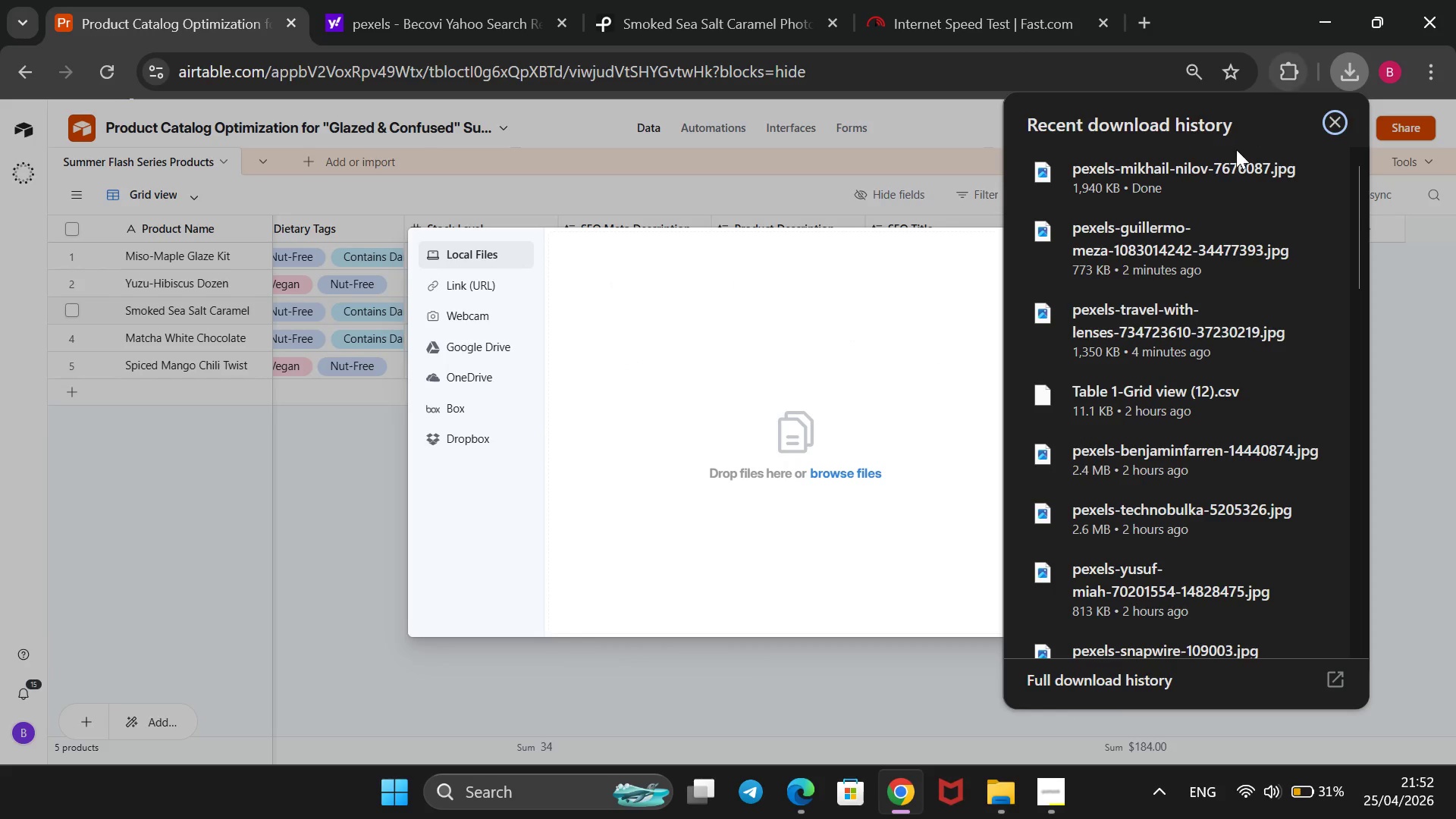 
left_click_drag(start_coordinate=[1212, 167], to_coordinate=[771, 497])
 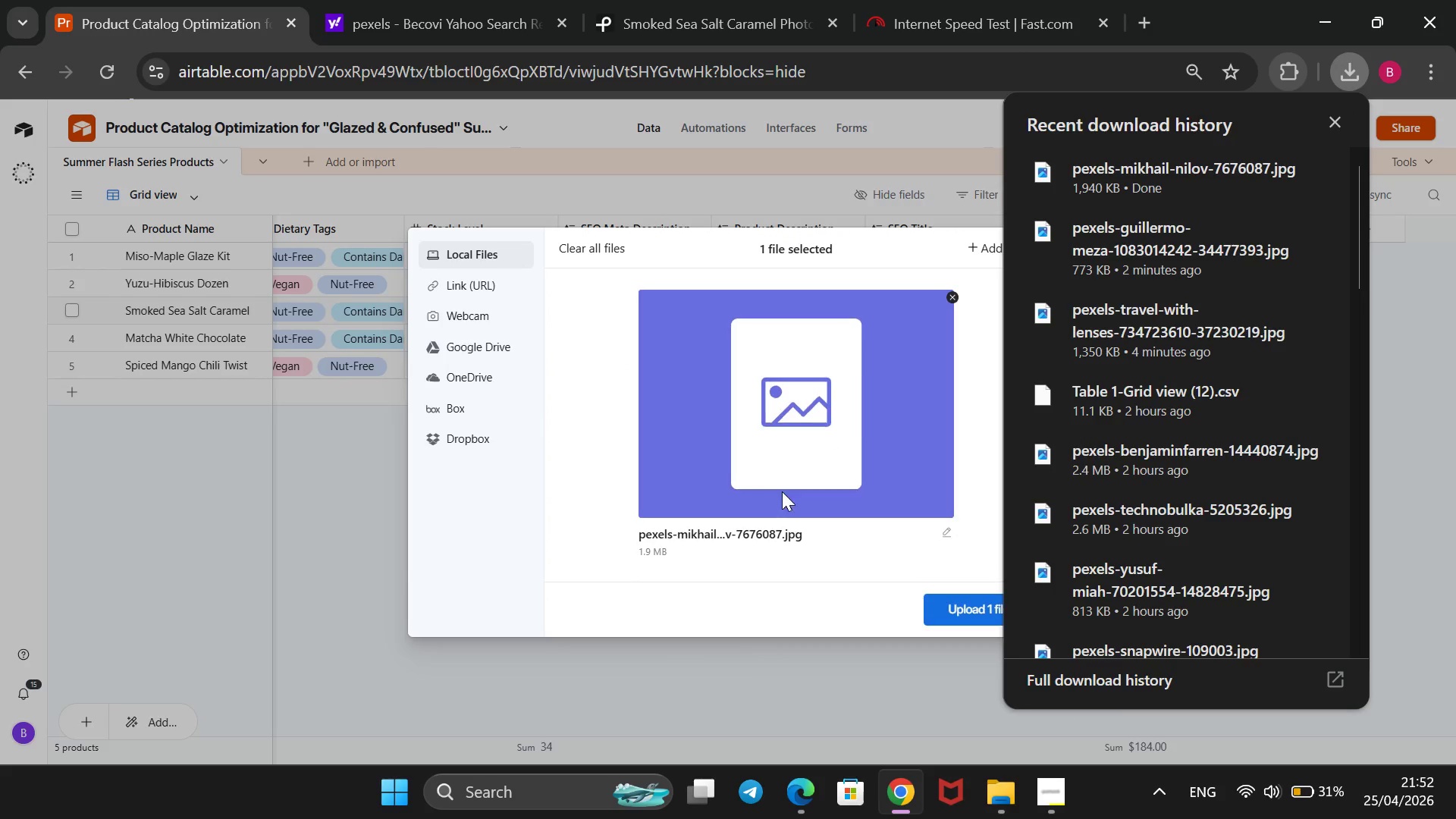 
scroll: coordinate [782, 491], scroll_direction: down, amount: 1.0
 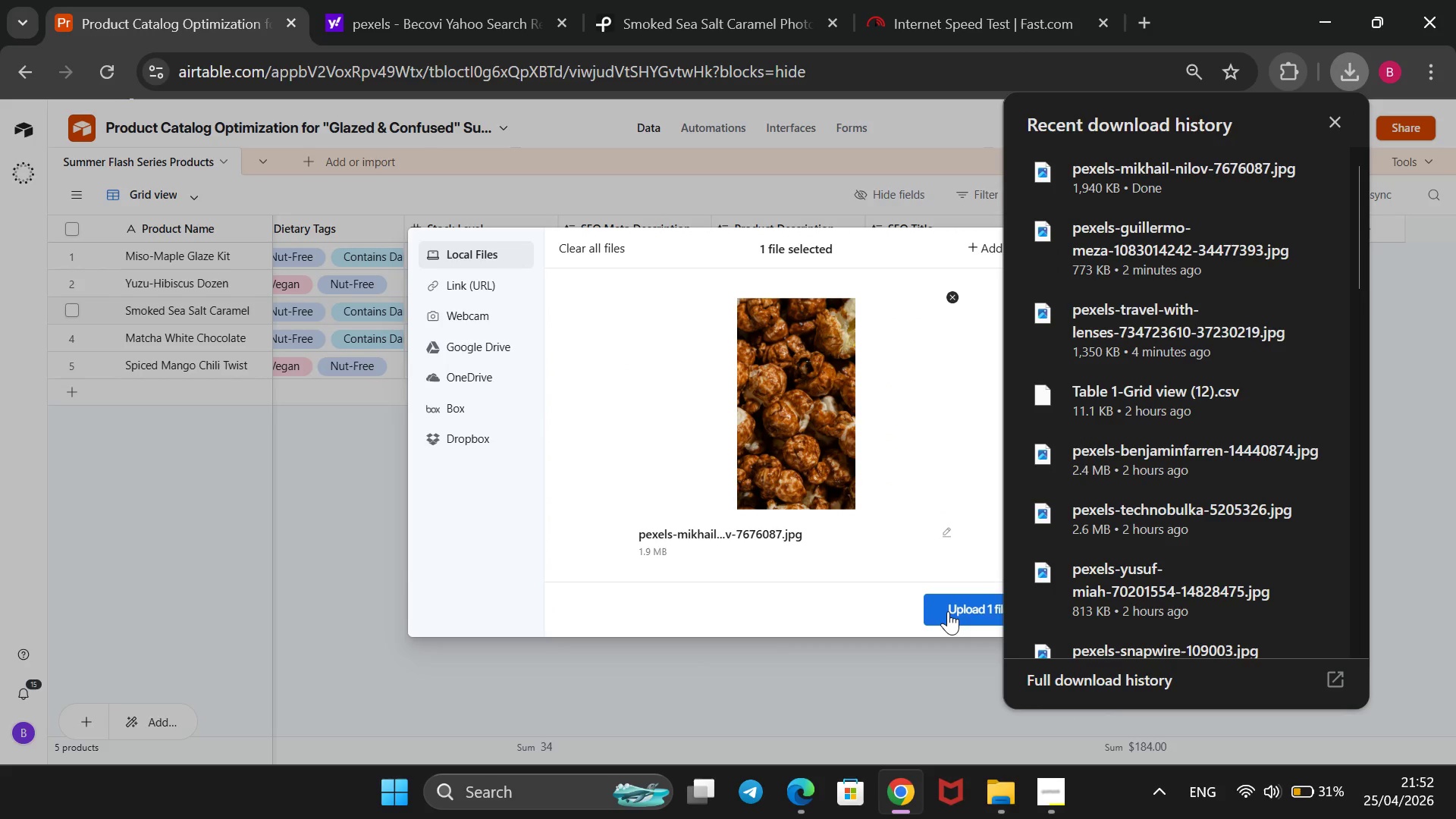 
left_click([948, 611])
 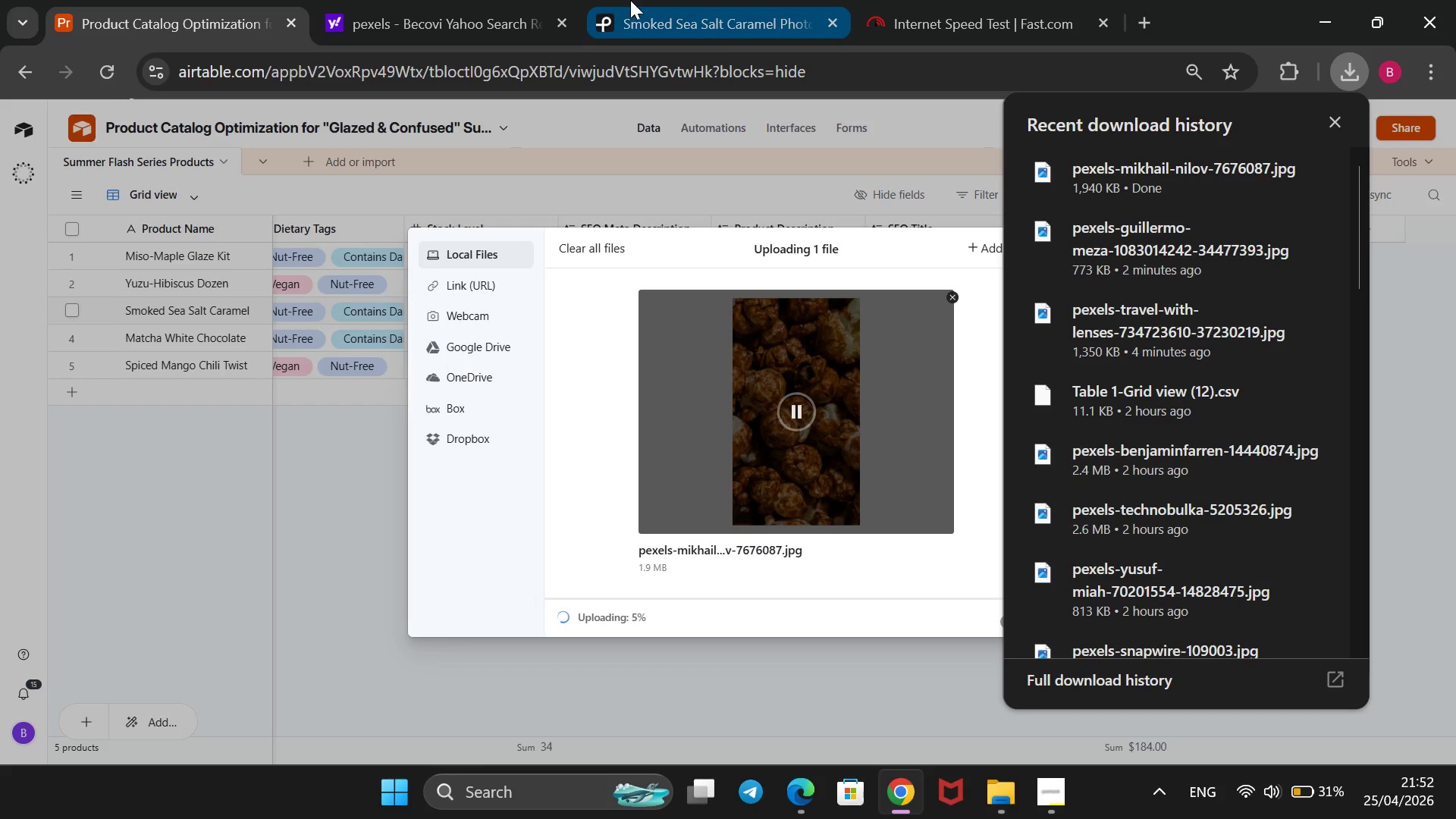 
left_click([670, 2])
 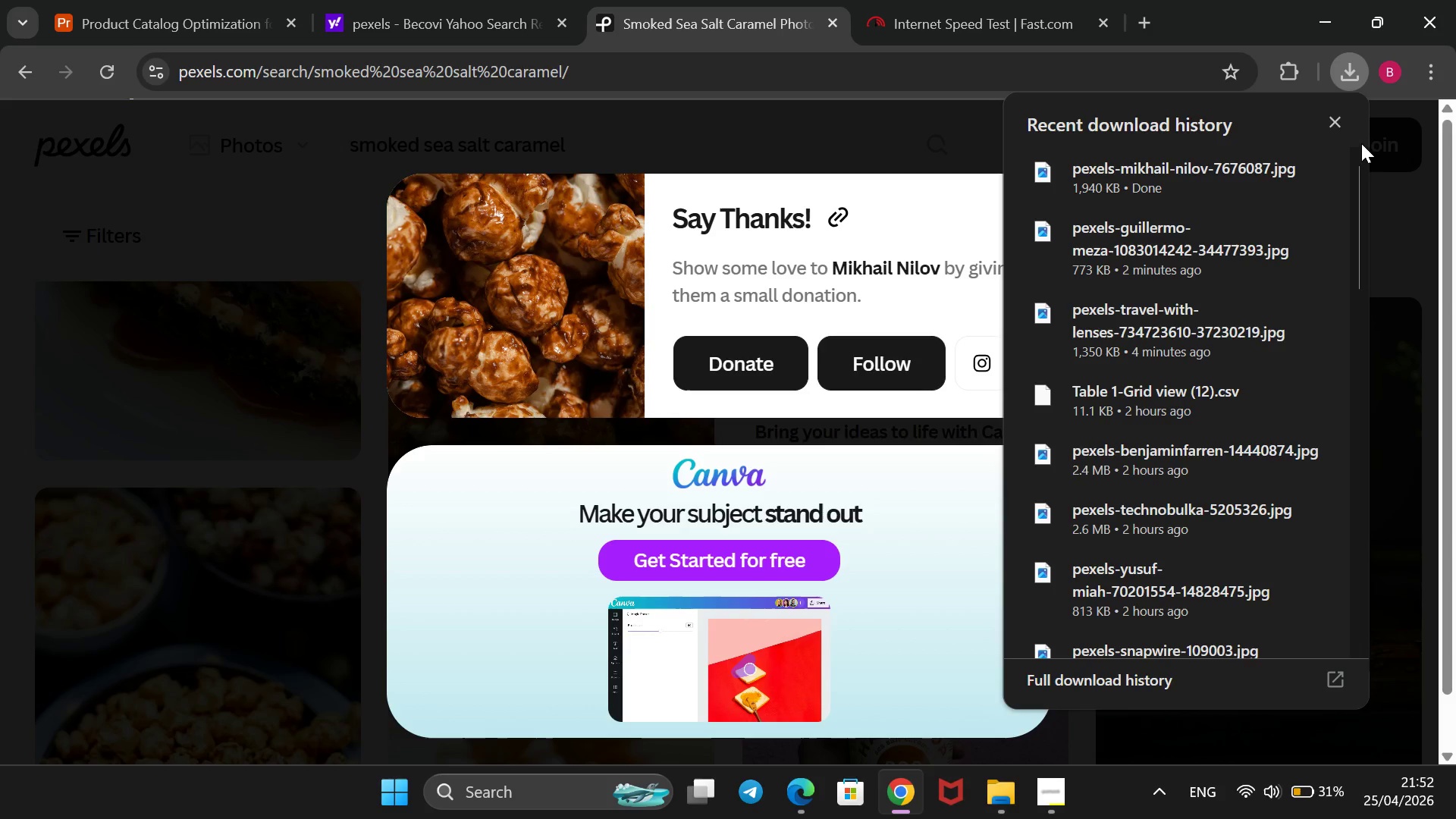 
left_click([1343, 132])
 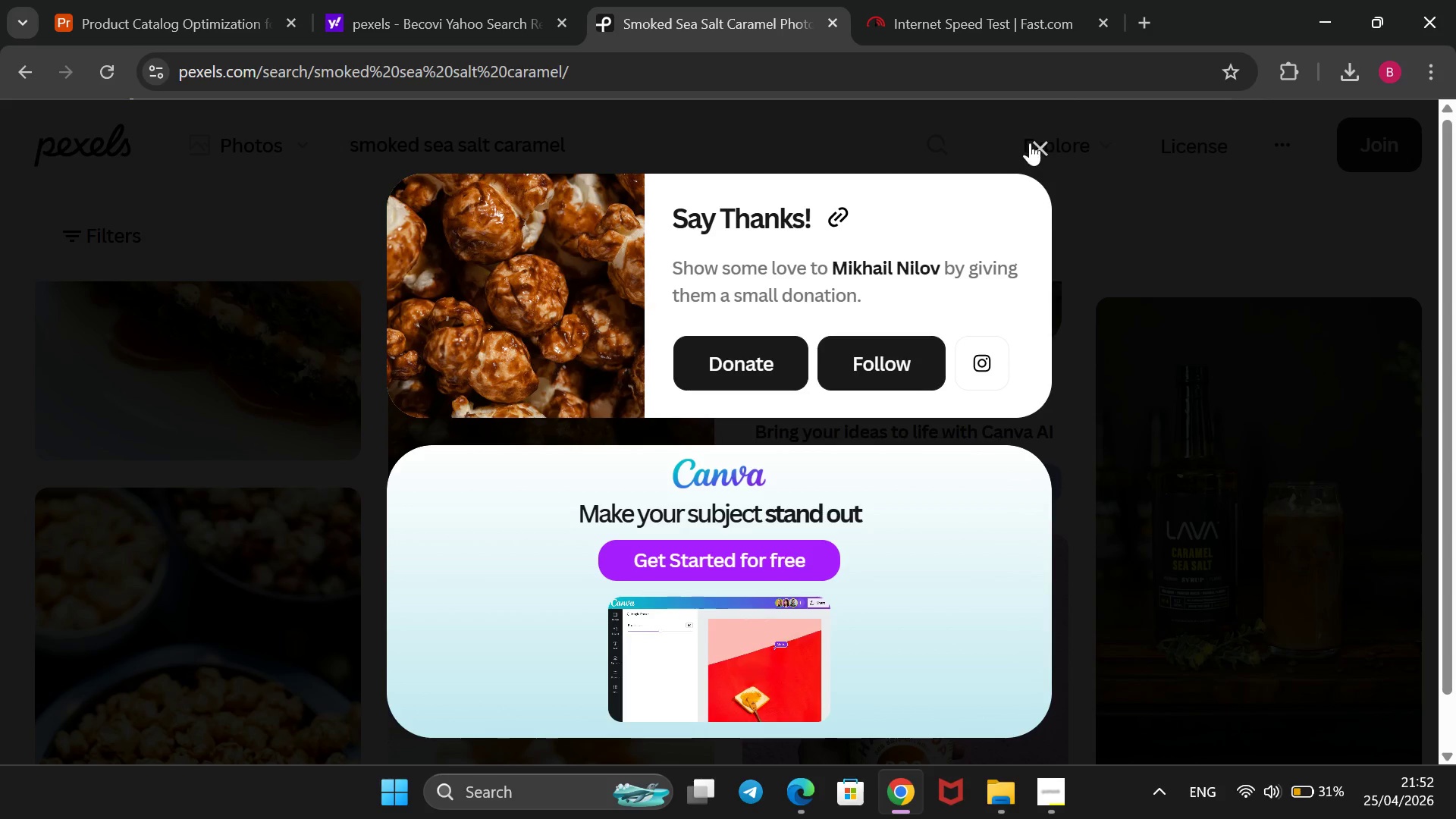 
left_click([1032, 141])
 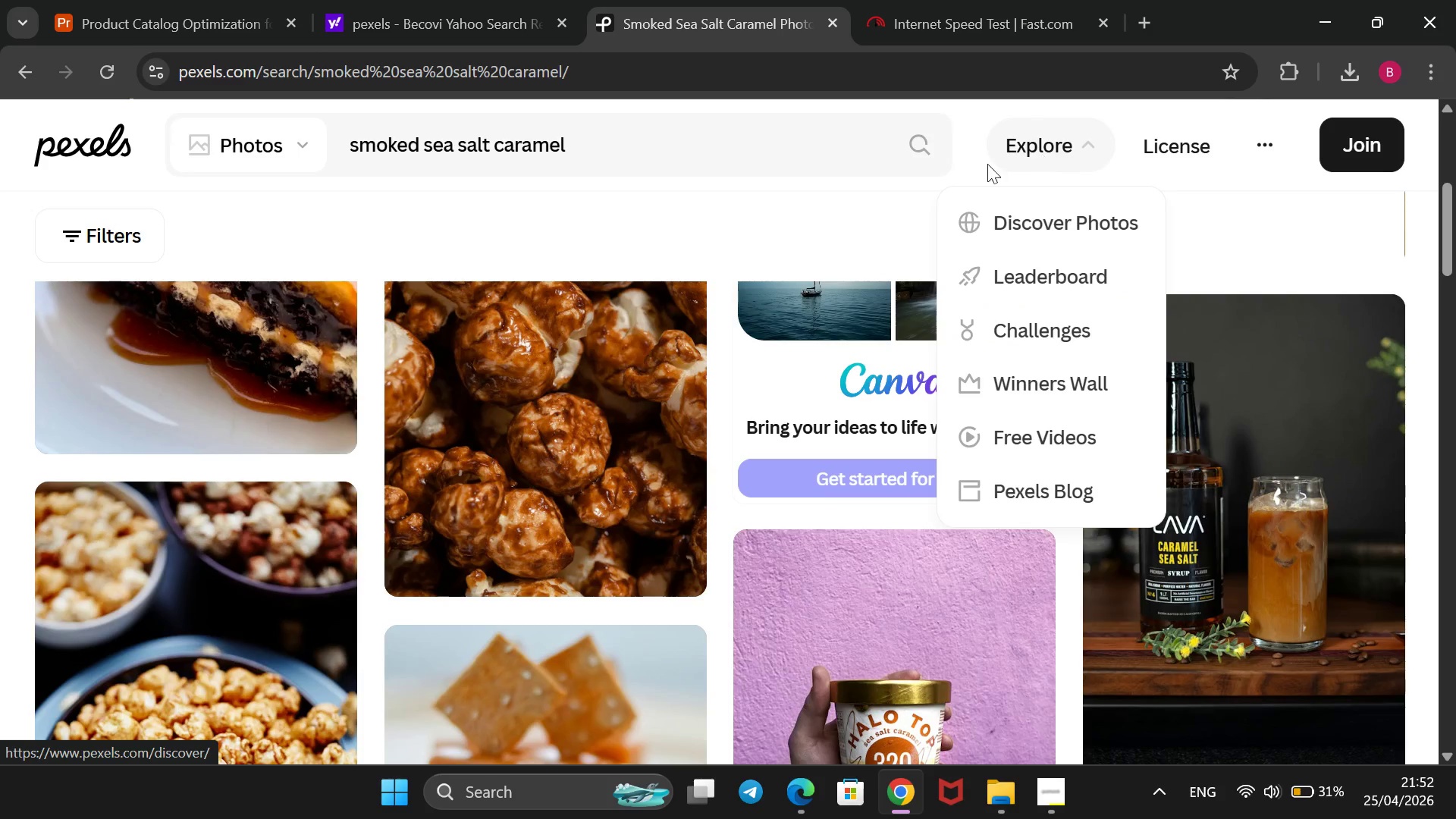 
wait(5.44)
 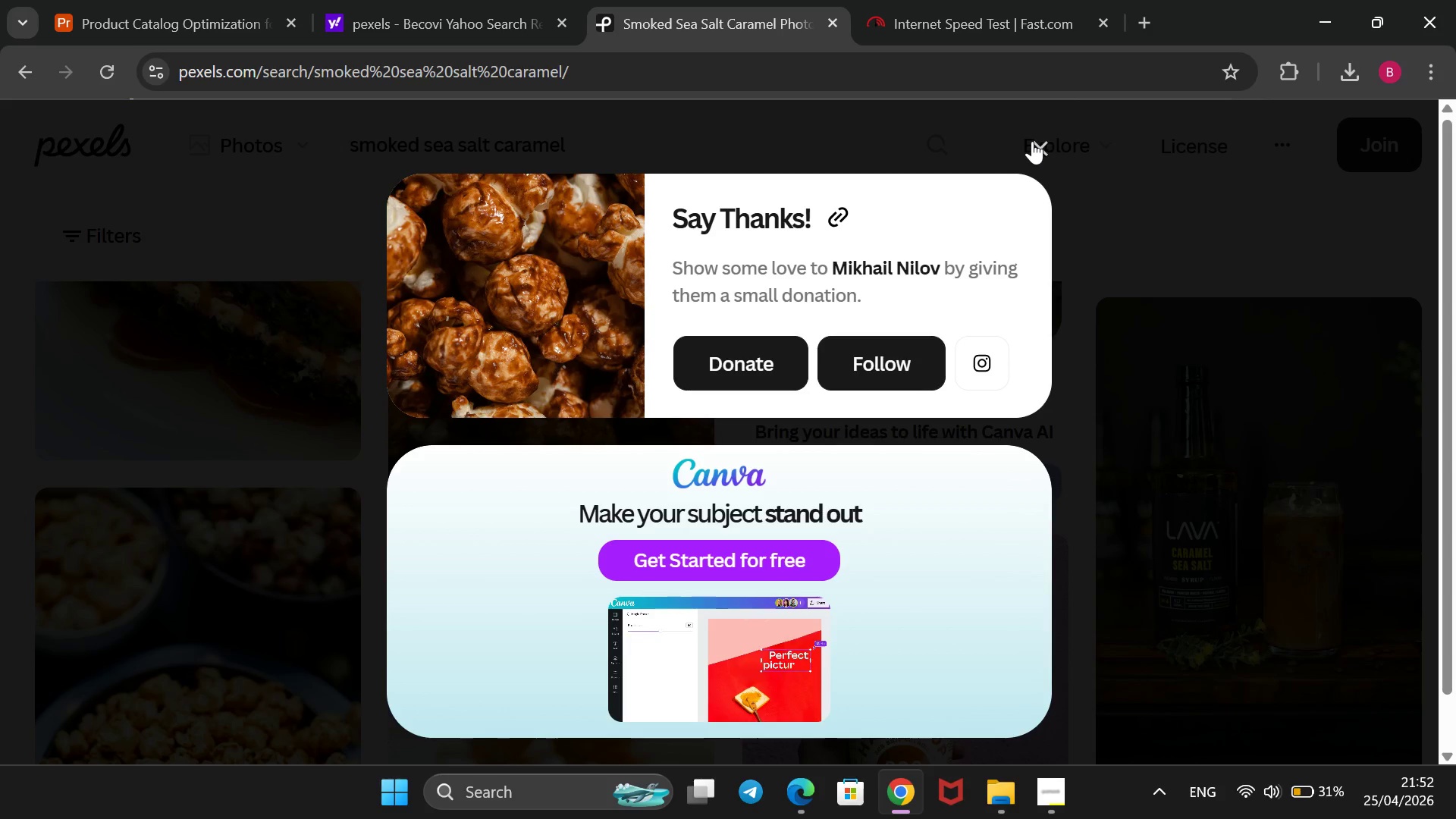 
left_click_drag(start_coordinate=[617, 151], to_coordinate=[350, 172])
 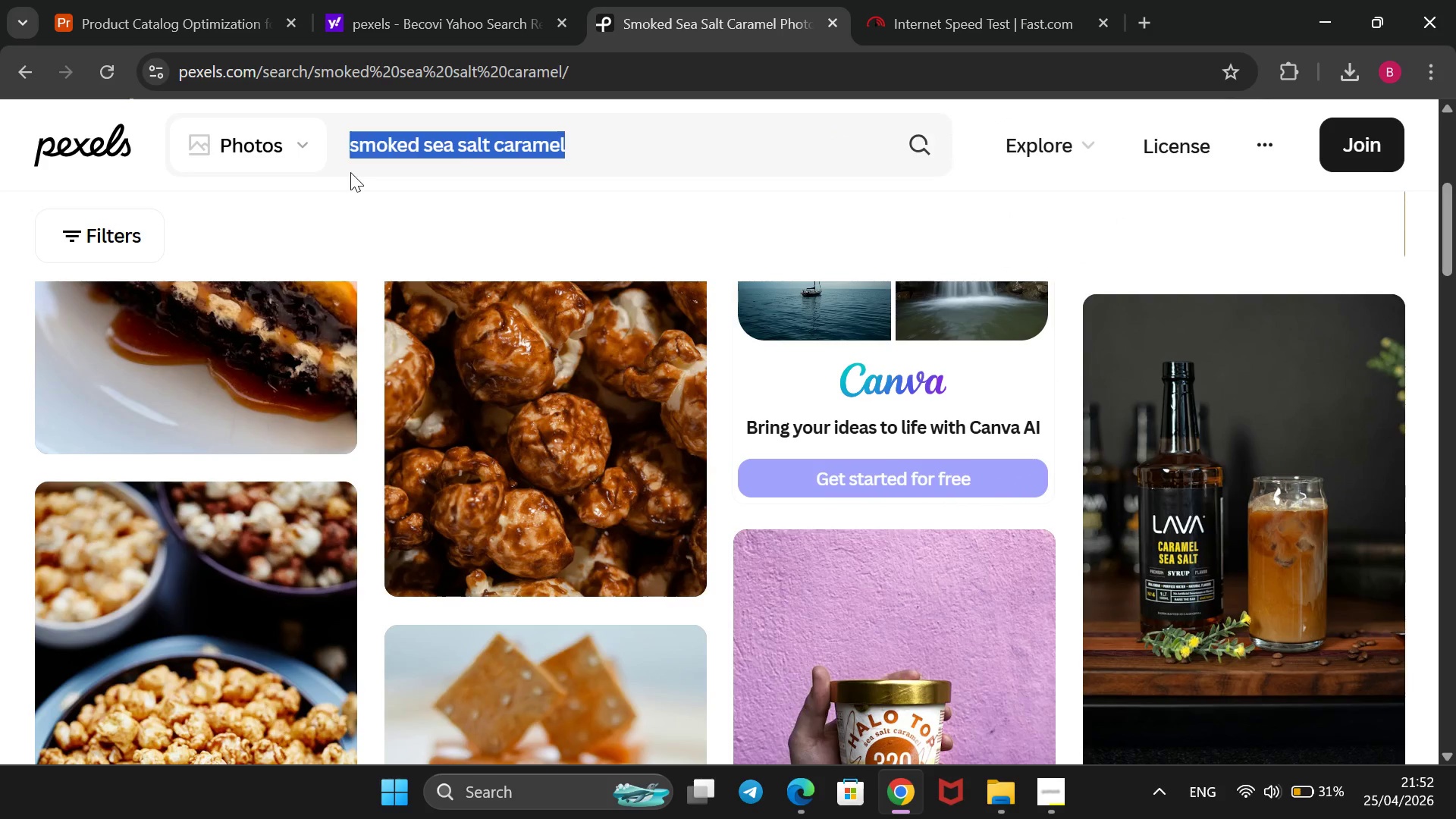 
key(Backspace)
type(Matcha white chocolate)
 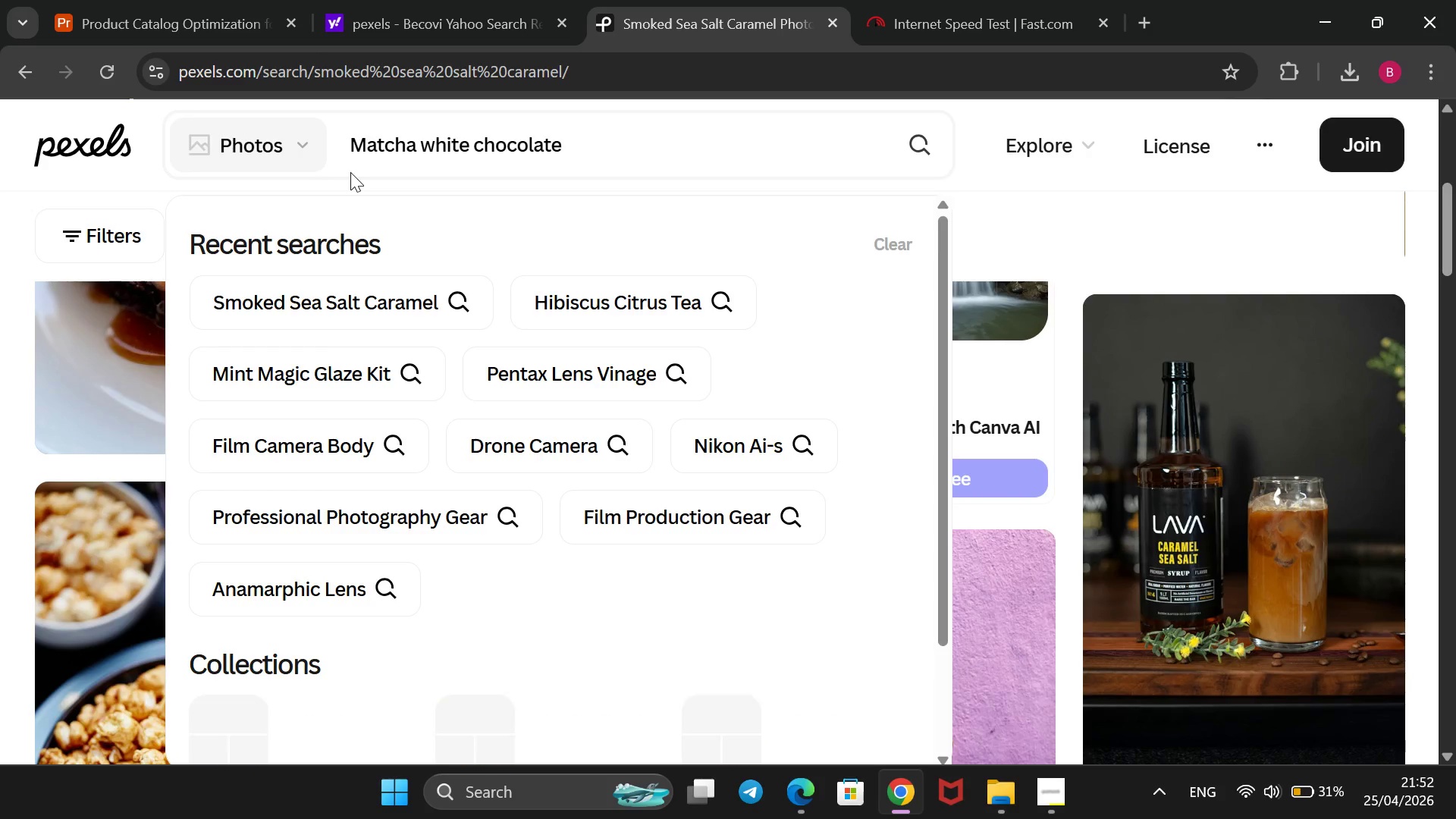 
key(Enter)
 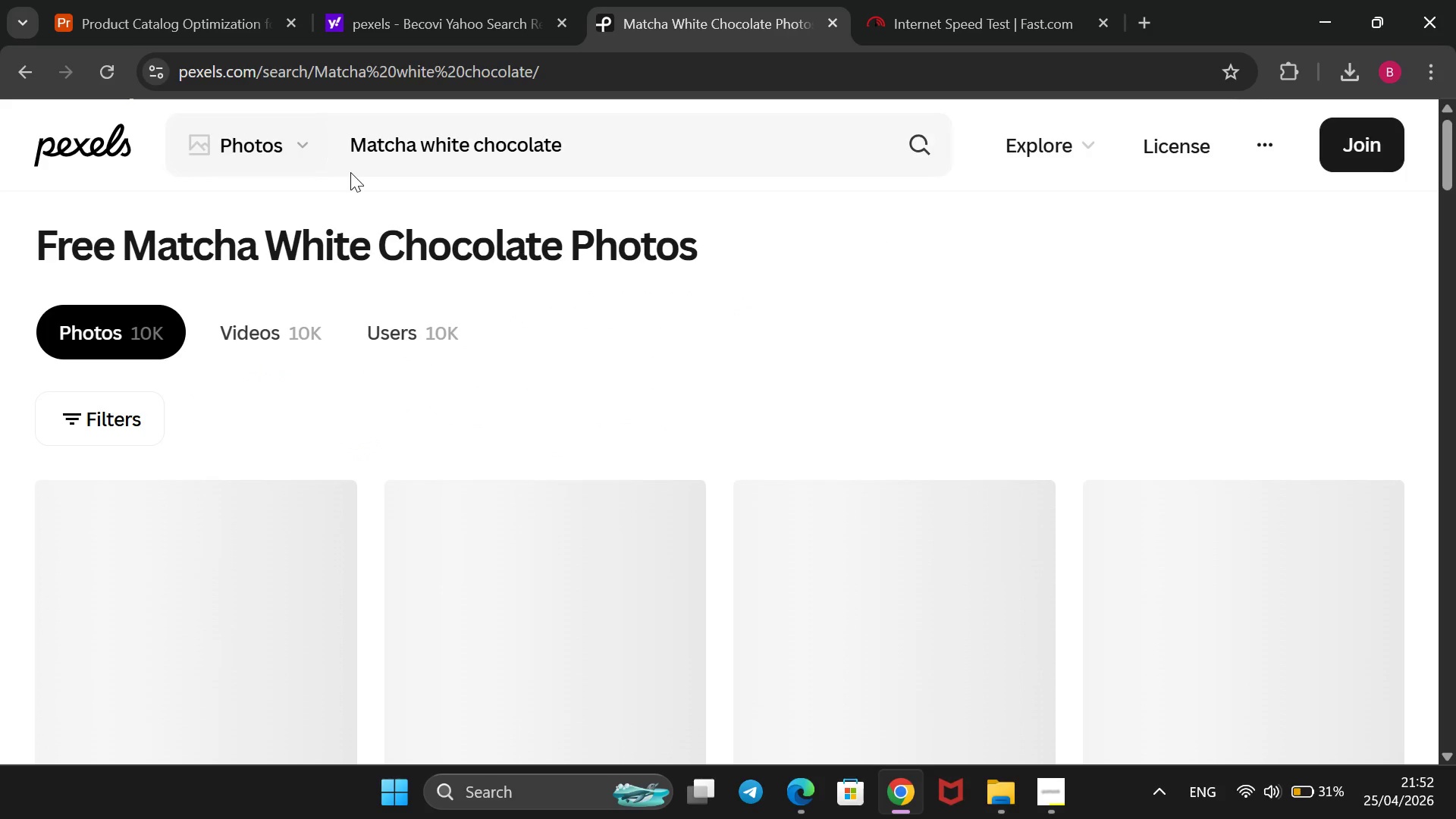 
wait(13.75)
 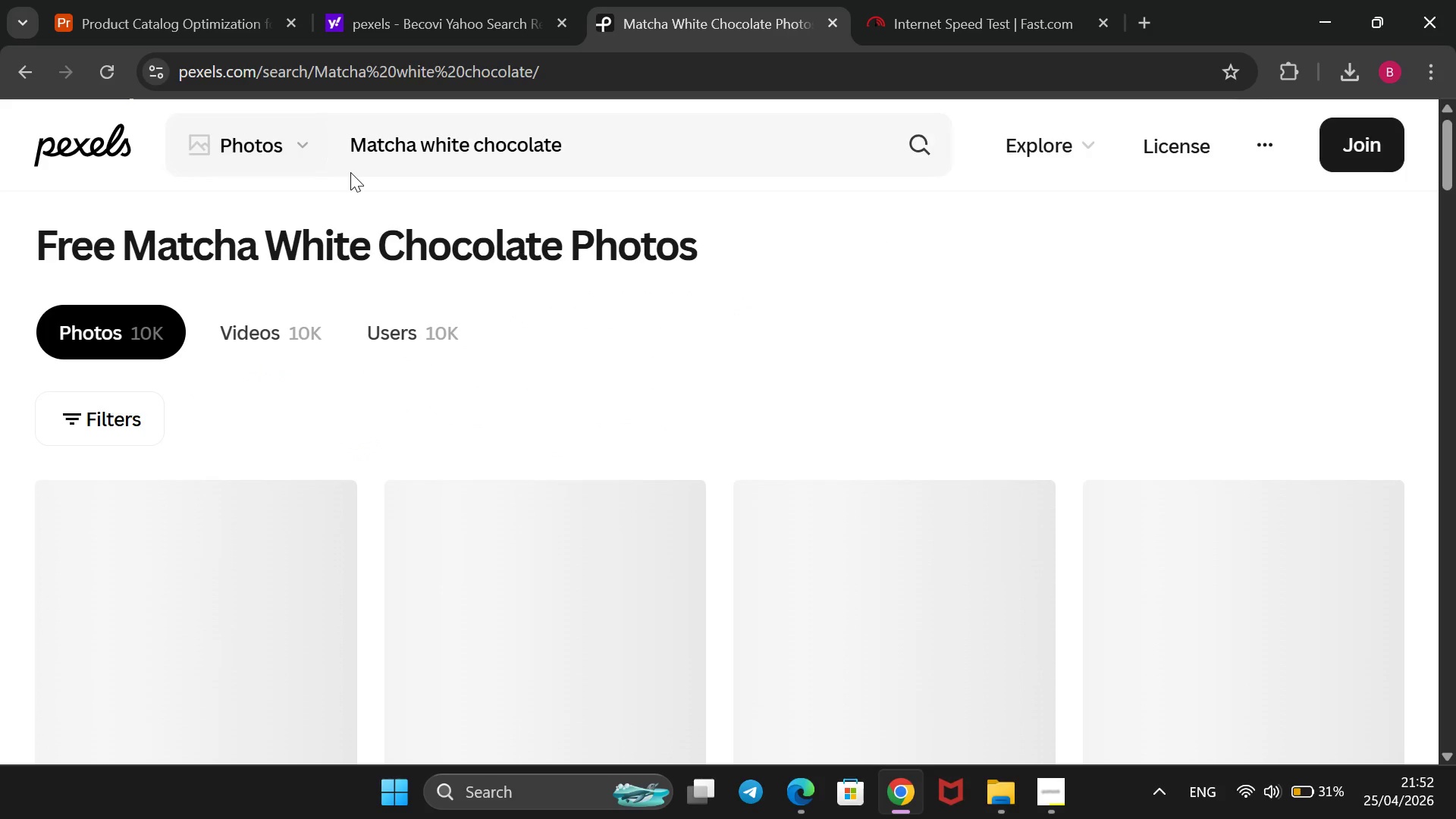 
scroll: coordinate [350, 172], scroll_direction: down, amount: 7.0
 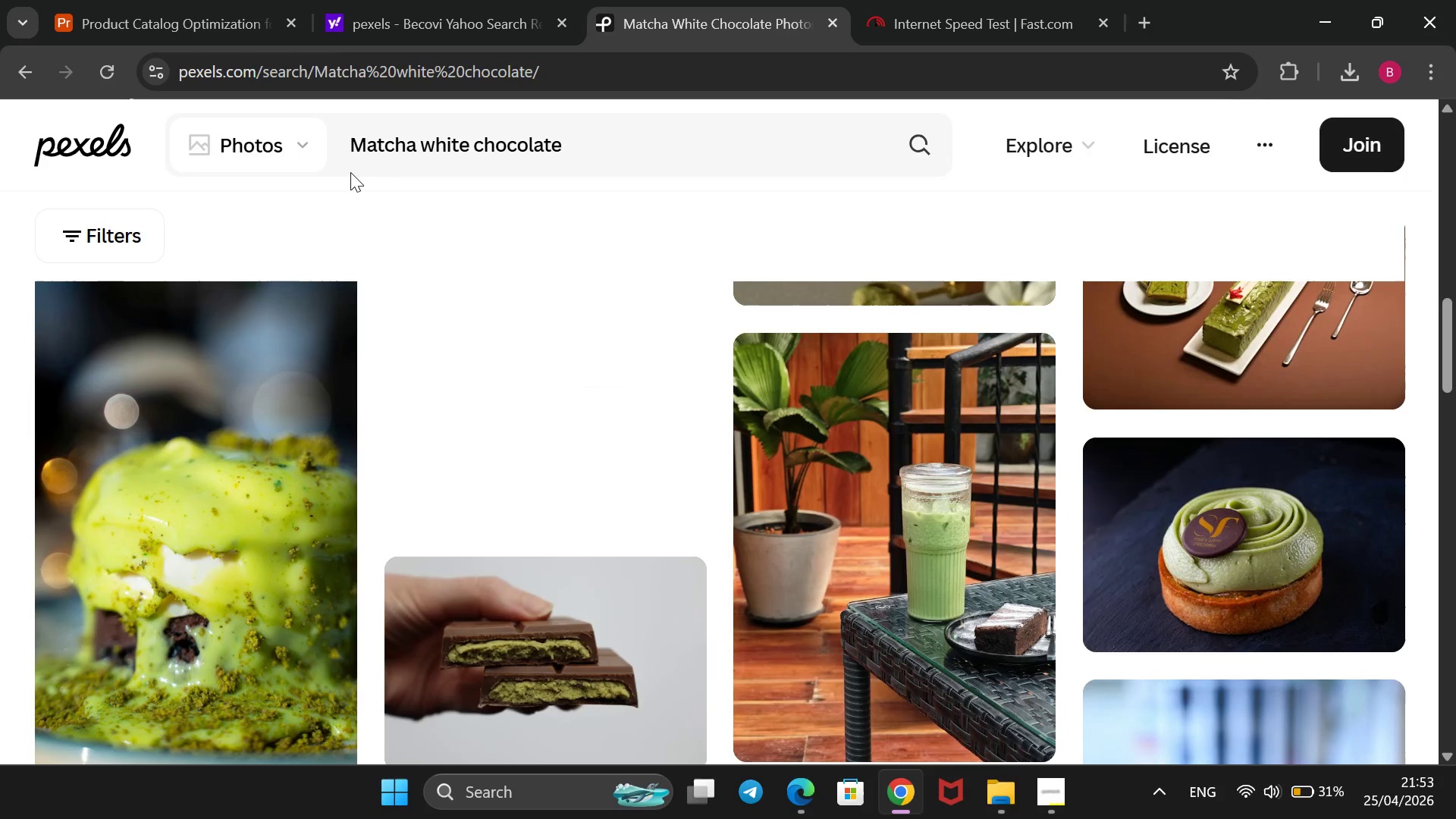 
wait(16.85)
 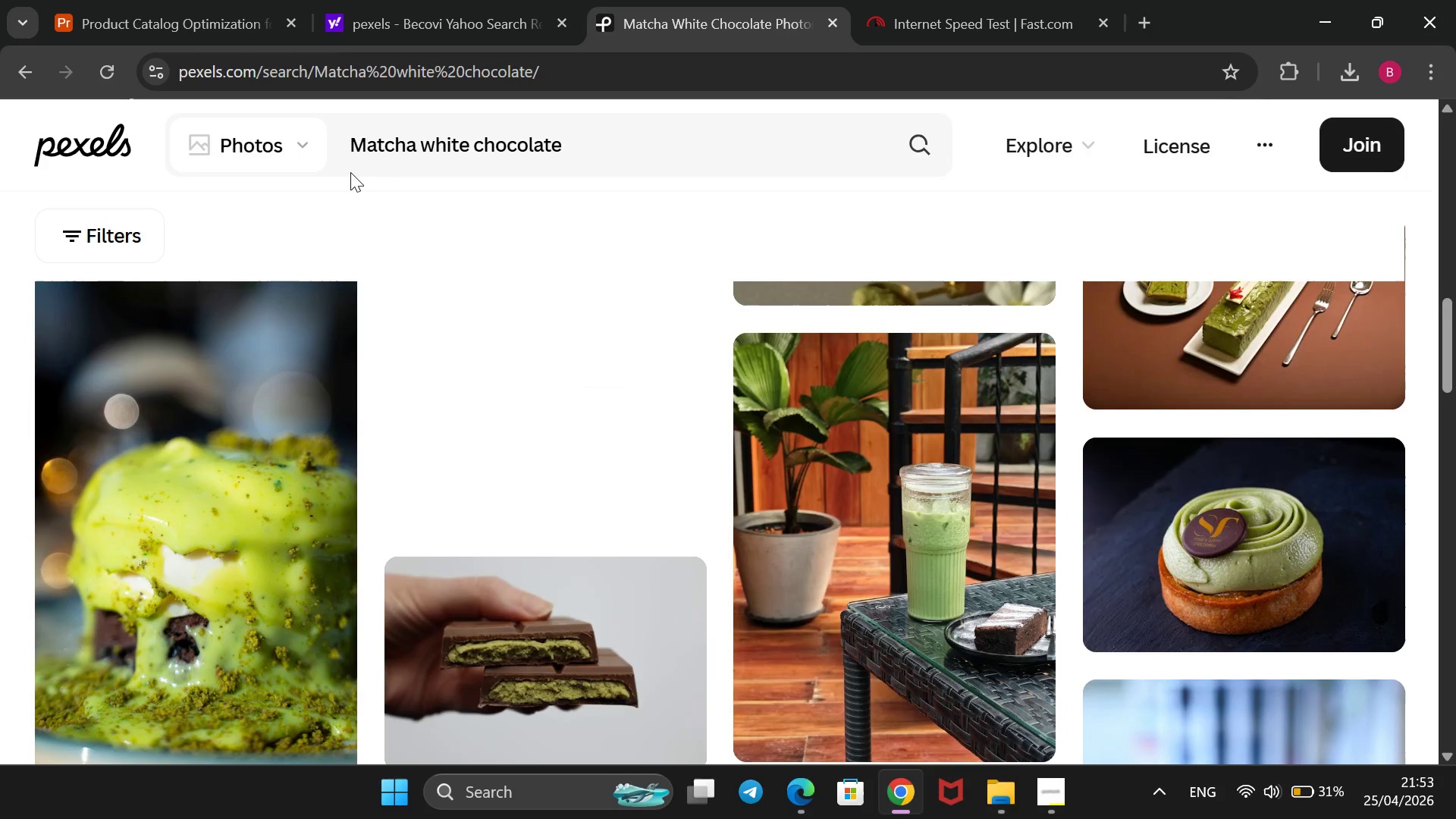 
scroll: coordinate [350, 172], scroll_direction: up, amount: 2.0
 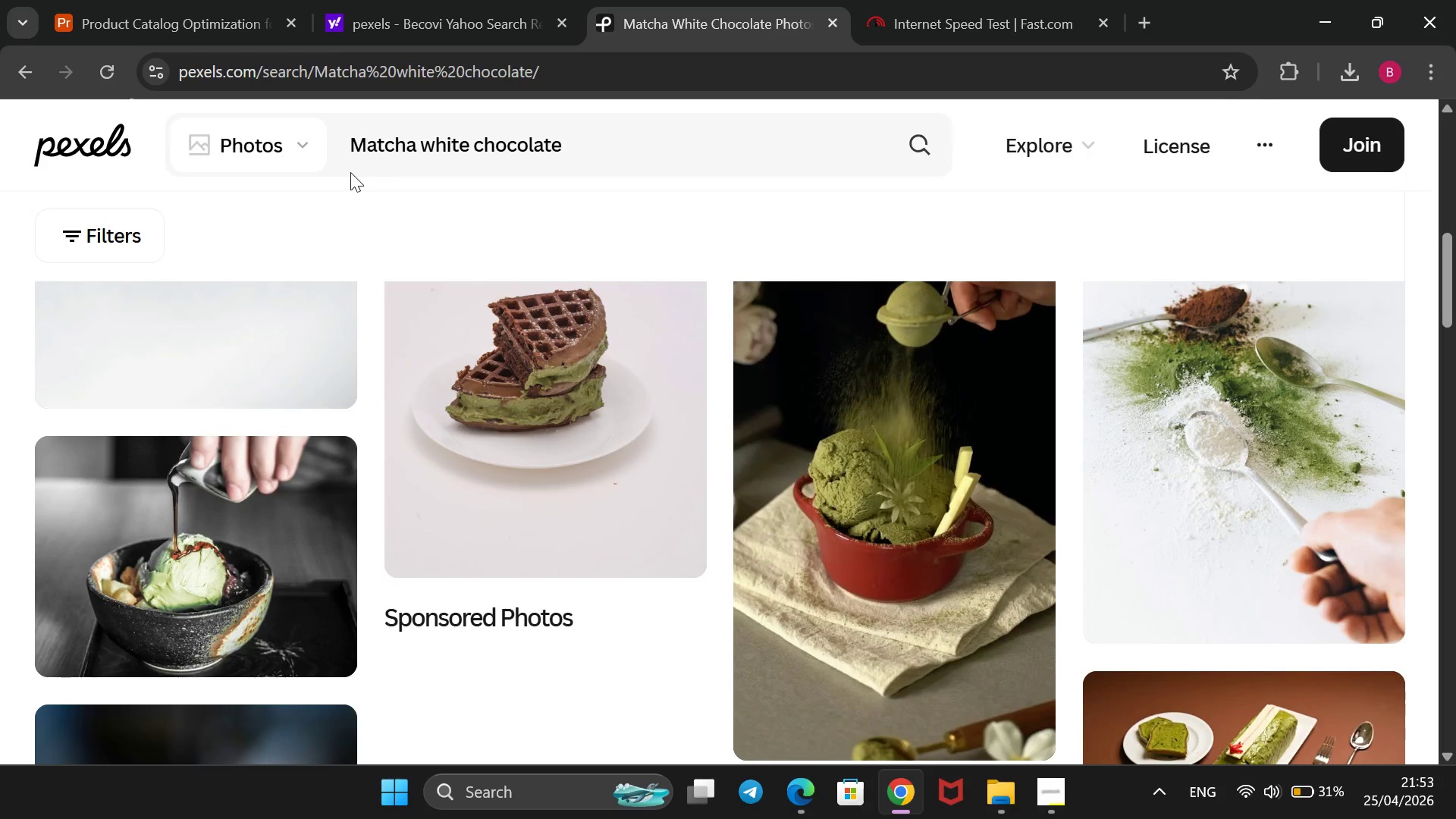 
wait(14.91)
 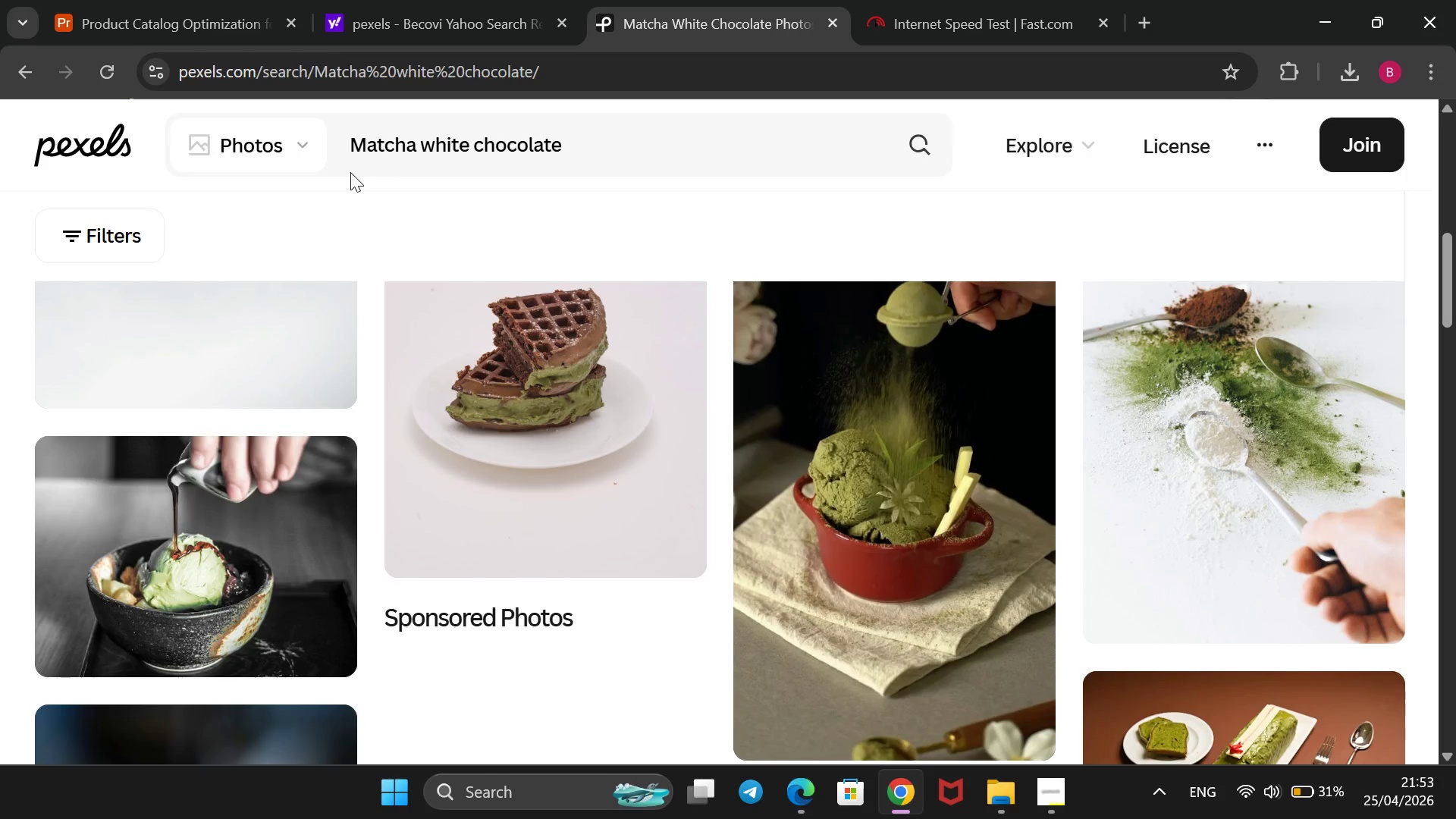 
scroll: coordinate [350, 172], scroll_direction: none, amount: 0.0
 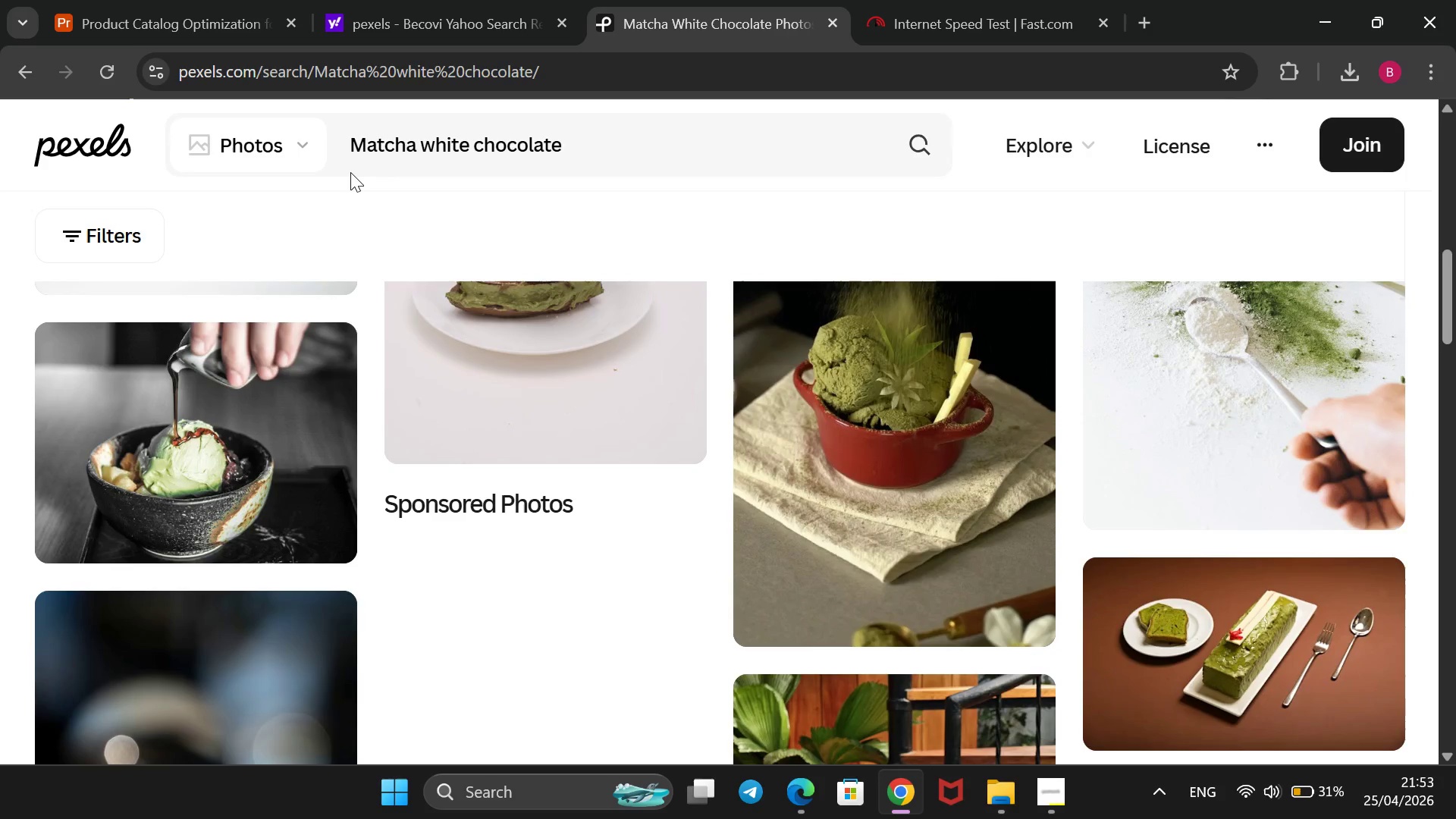 
scroll: coordinate [350, 172], scroll_direction: down, amount: 2.0
 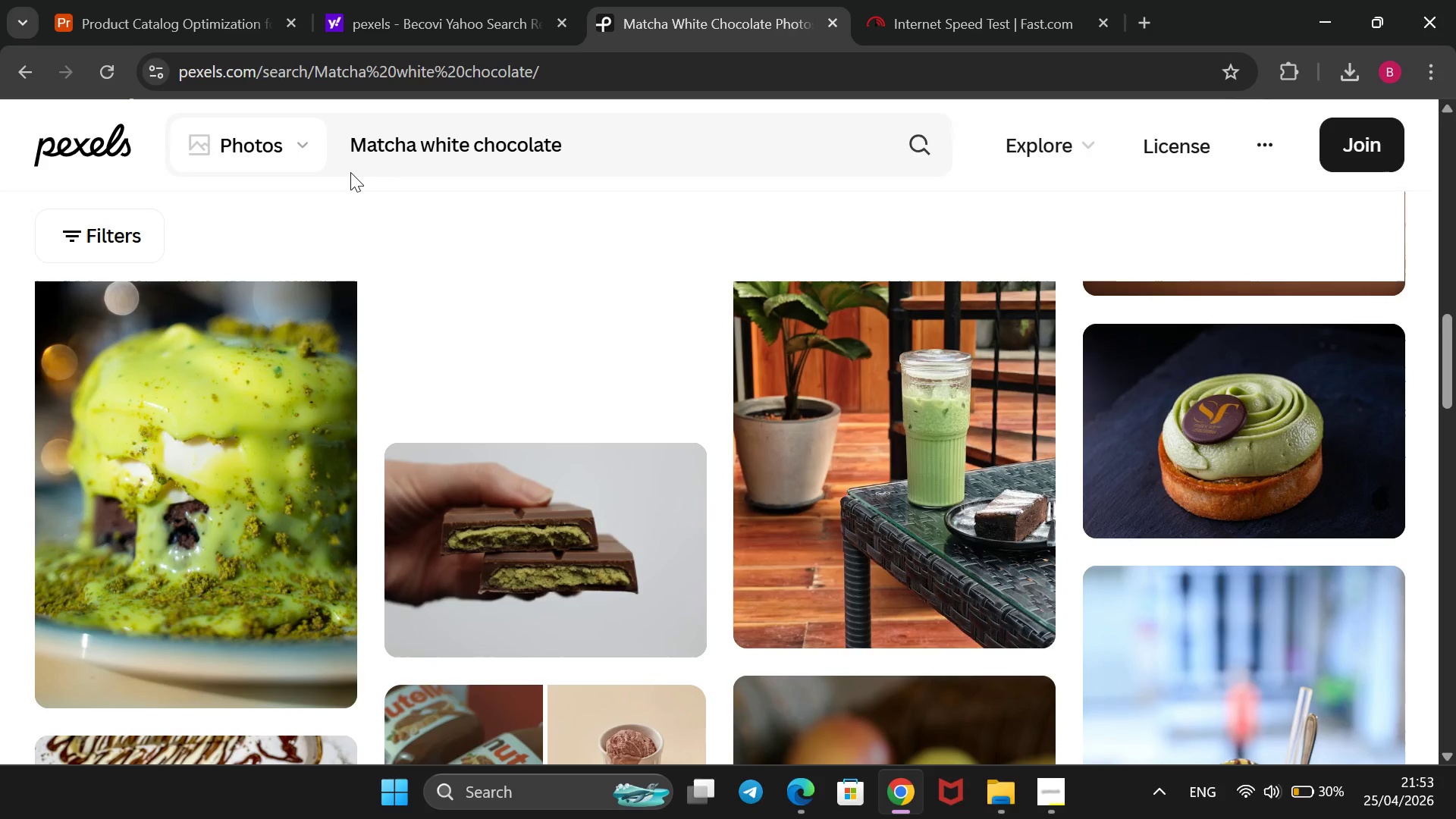 
wait(9.08)
 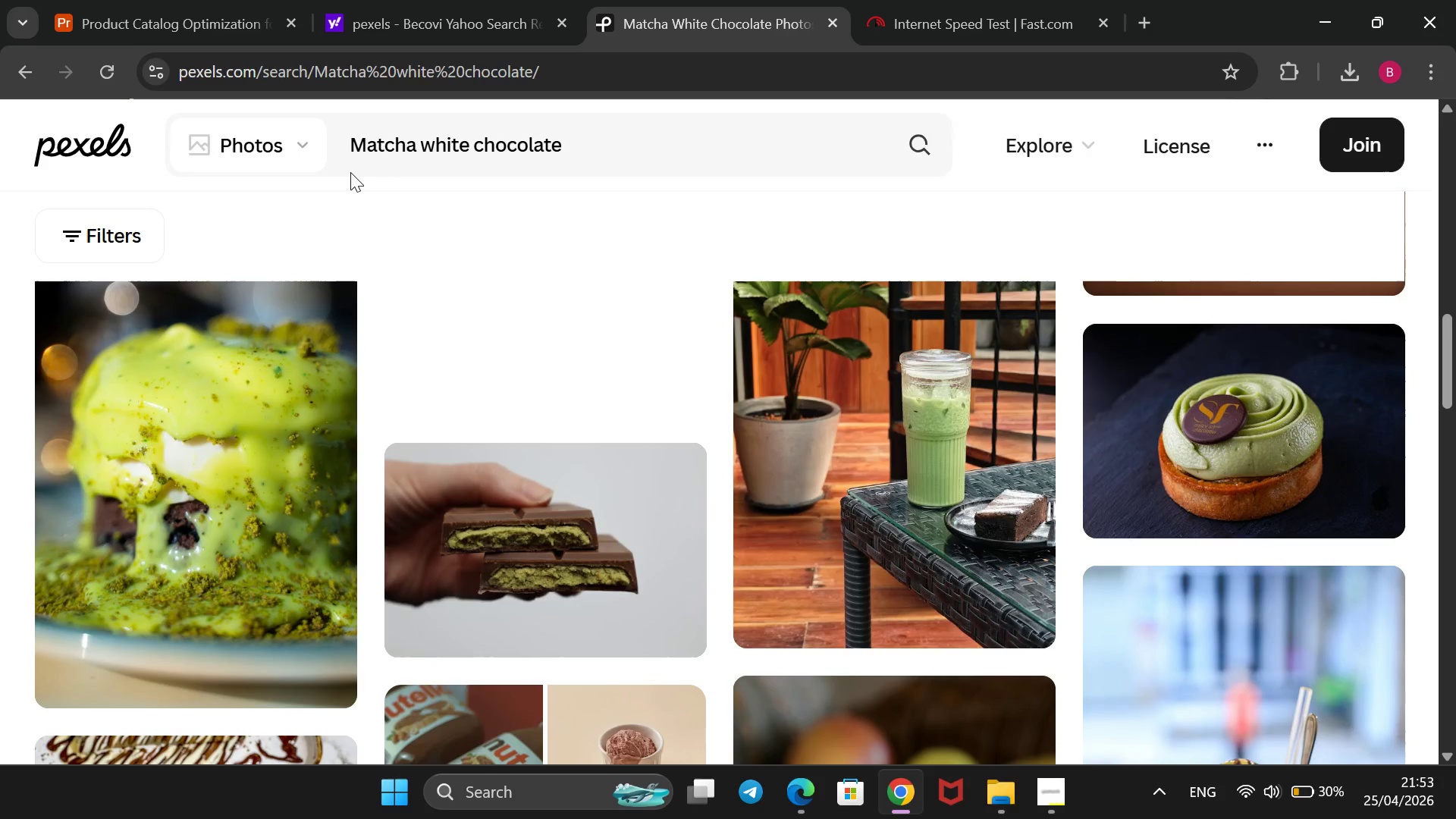 
scroll: coordinate [350, 172], scroll_direction: down, amount: 5.0
 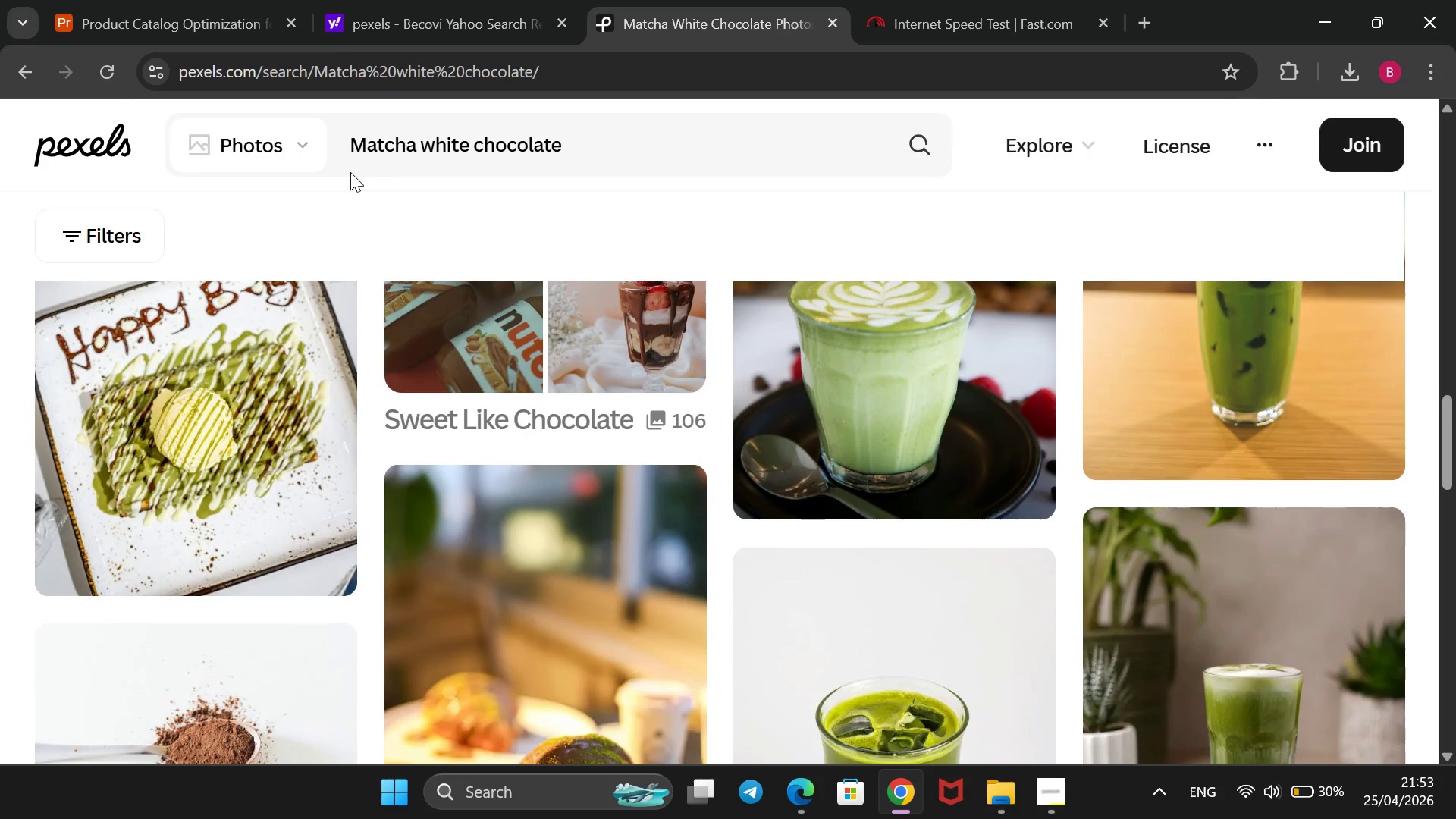 
scroll: coordinate [350, 172], scroll_direction: none, amount: 0.0
 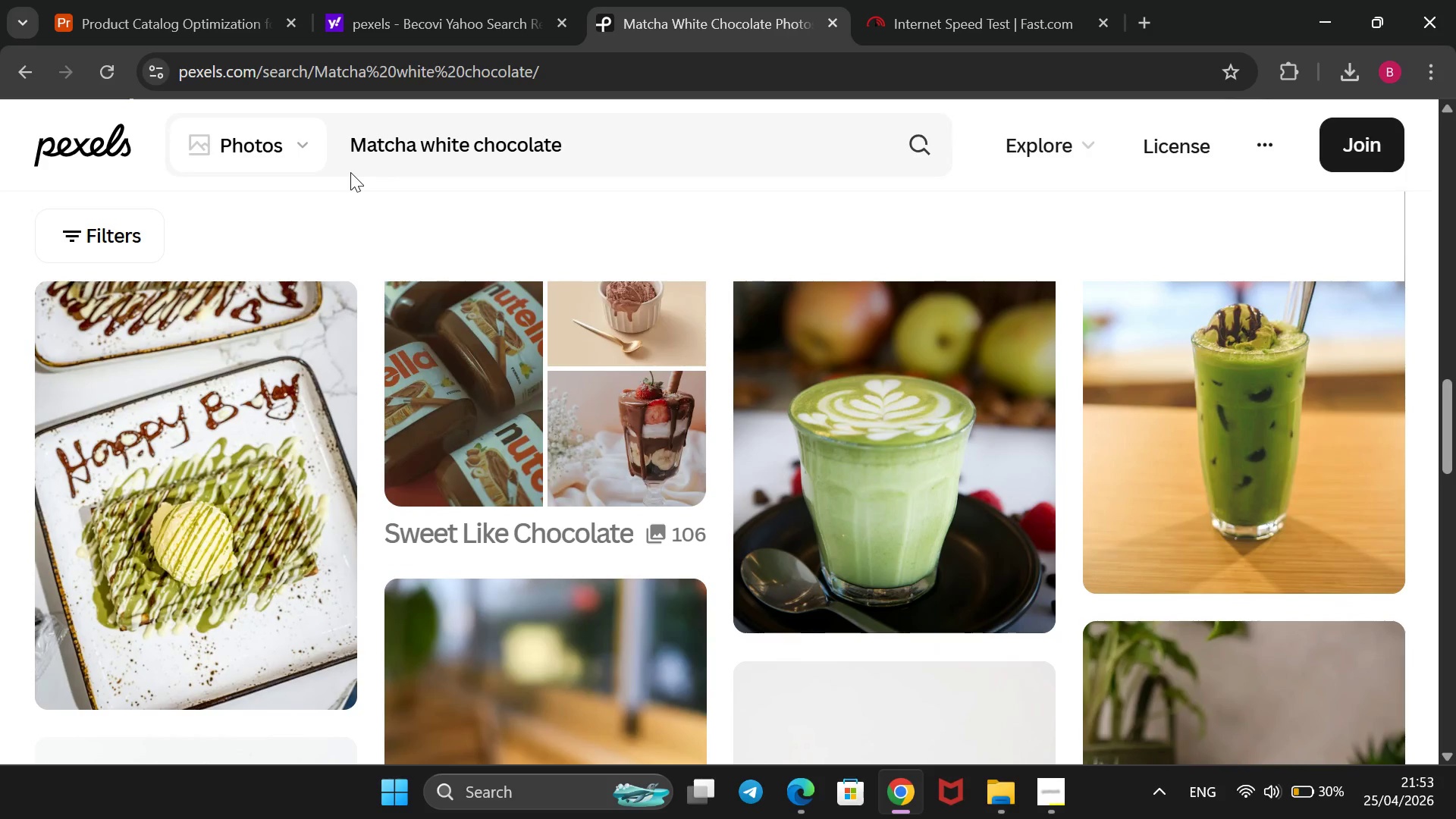 
scroll: coordinate [350, 172], scroll_direction: up, amount: 3.0
 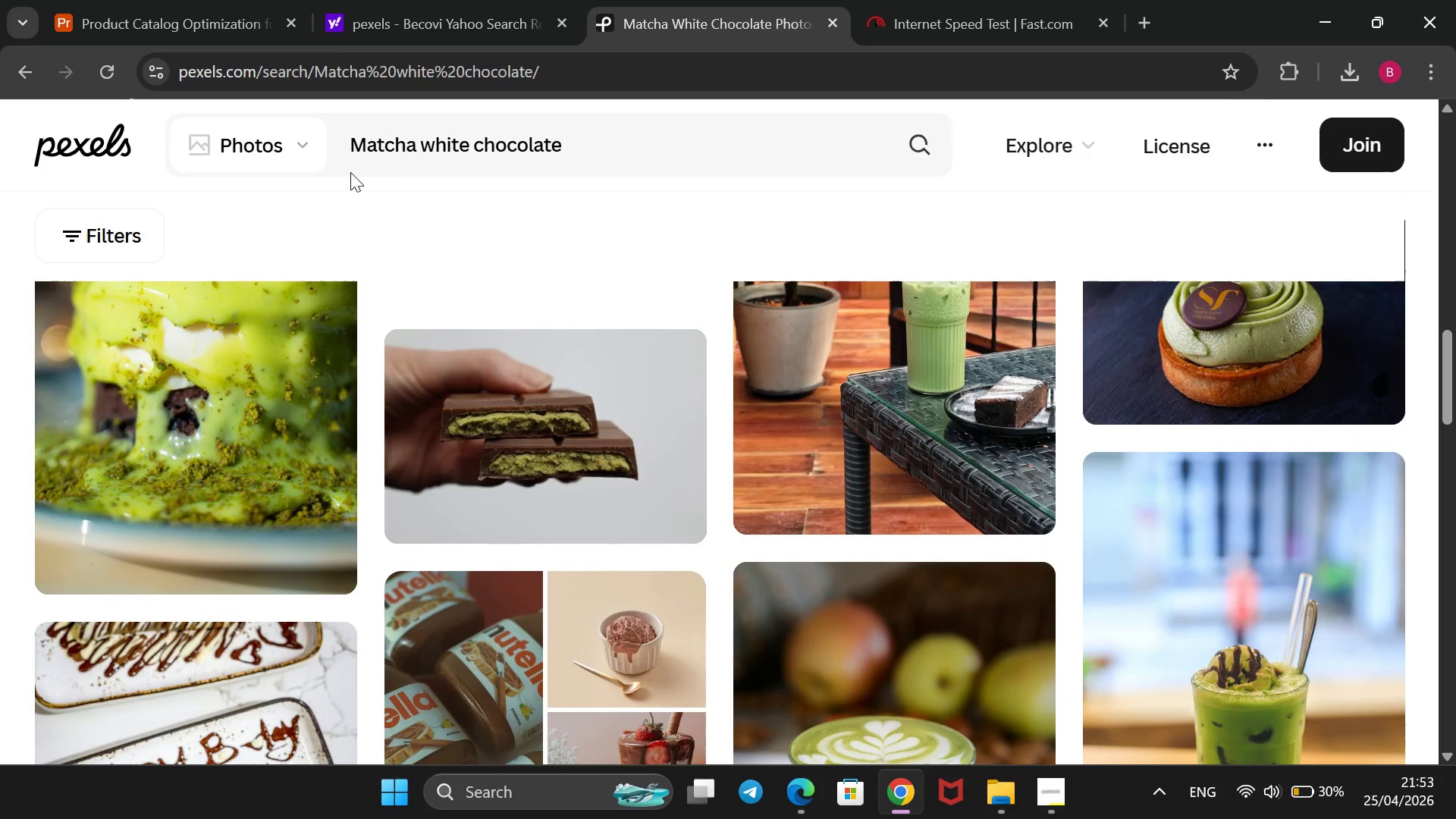 
wait(8.36)
 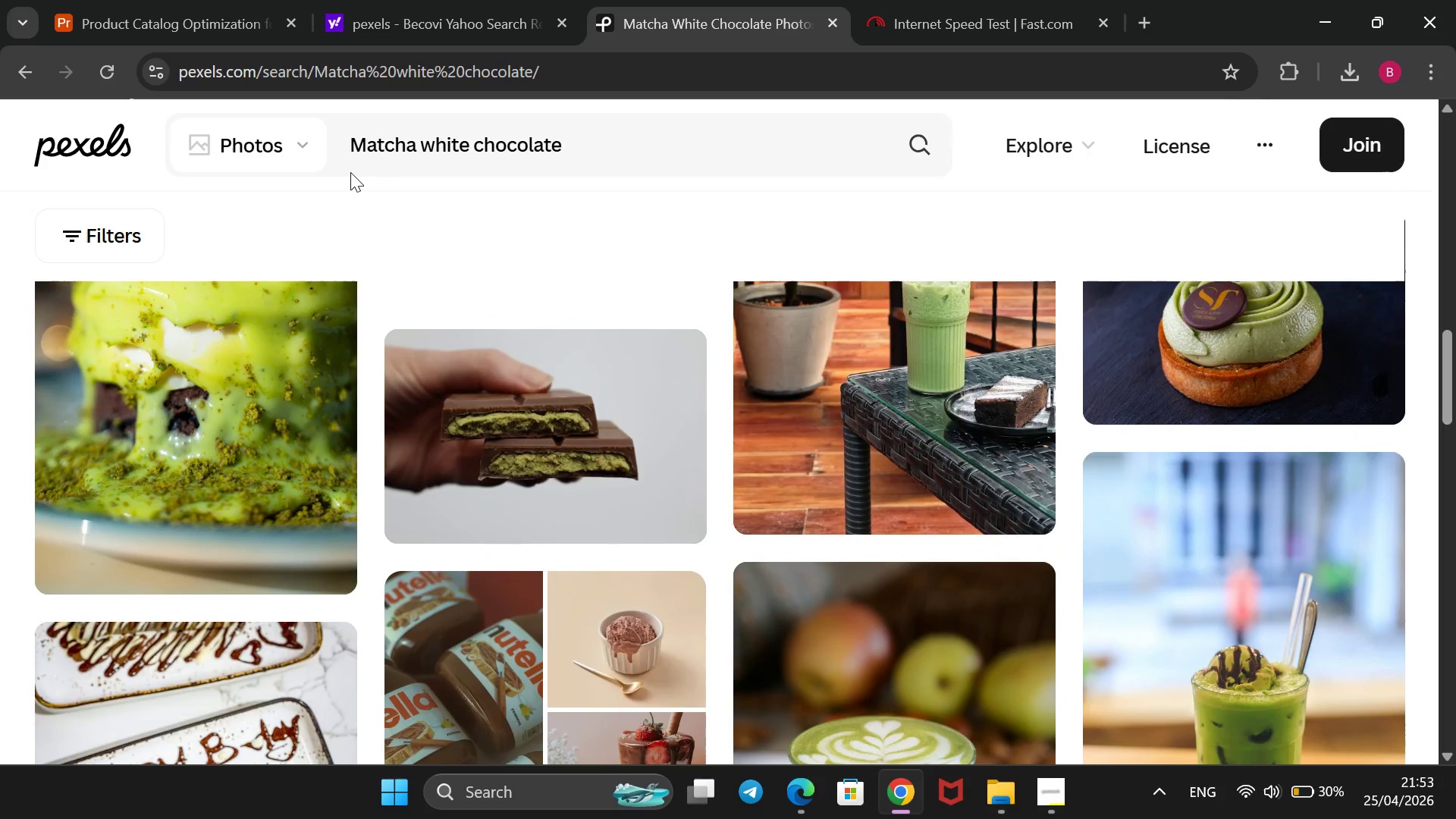 
left_click([637, 147])
 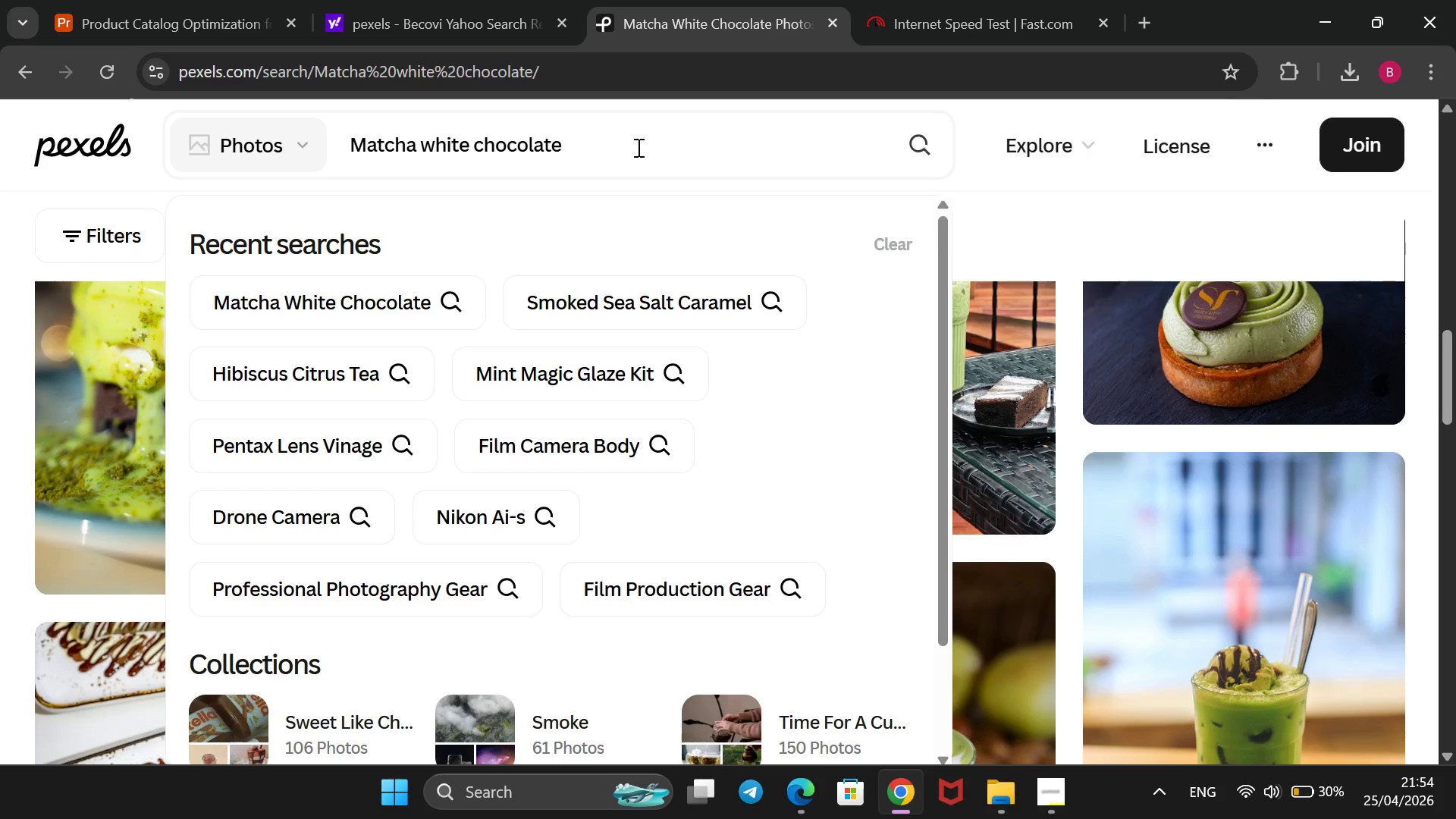 
wait(6.5)
 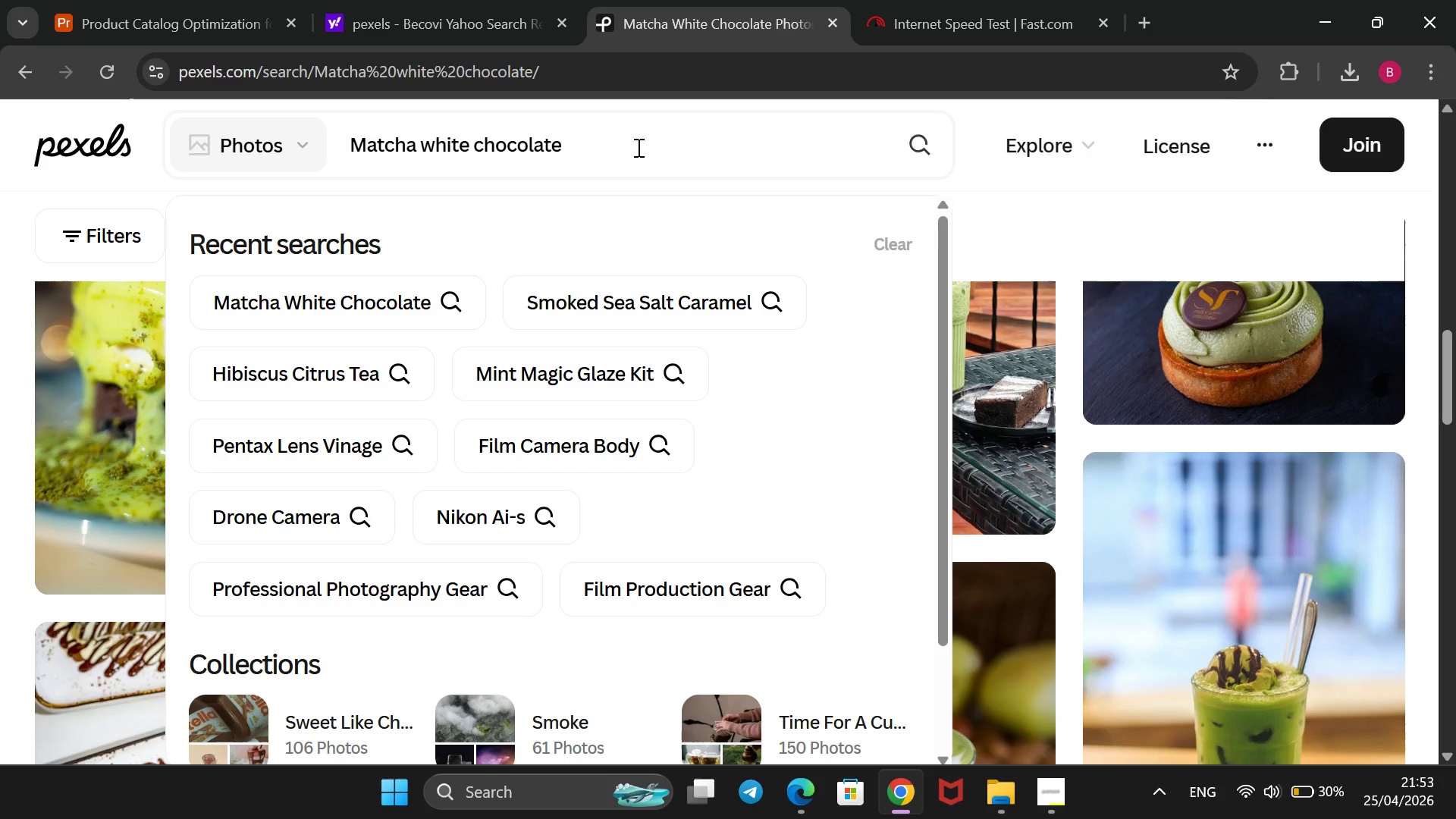 
hold_key(key=Backspace, duration=0.95)
 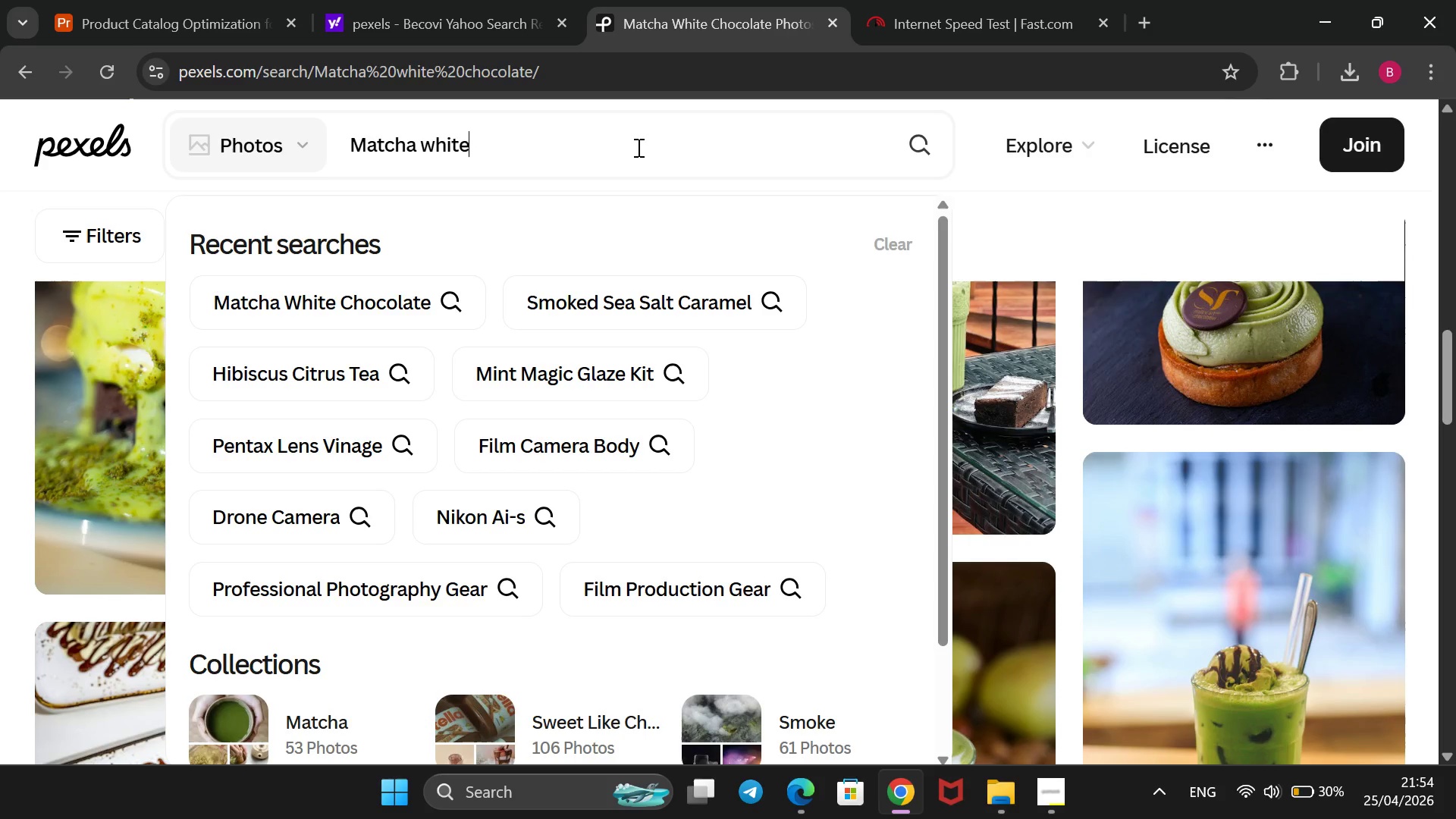 
key(Backspace)
key(Backspace)
key(Backspace)
key(Backspace)
key(Backspace)
type(desser aesthetic)
 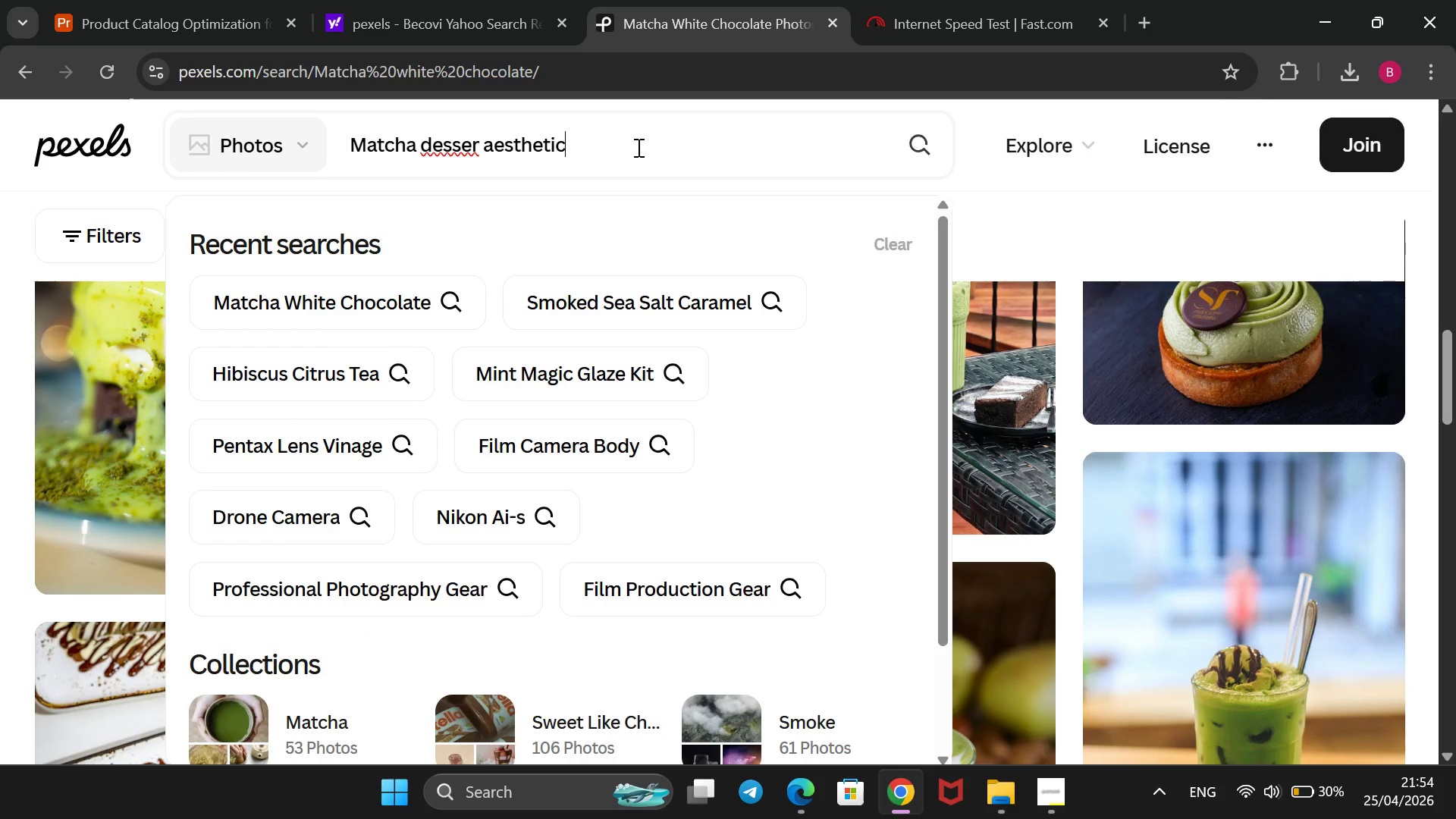 
key(Enter)
 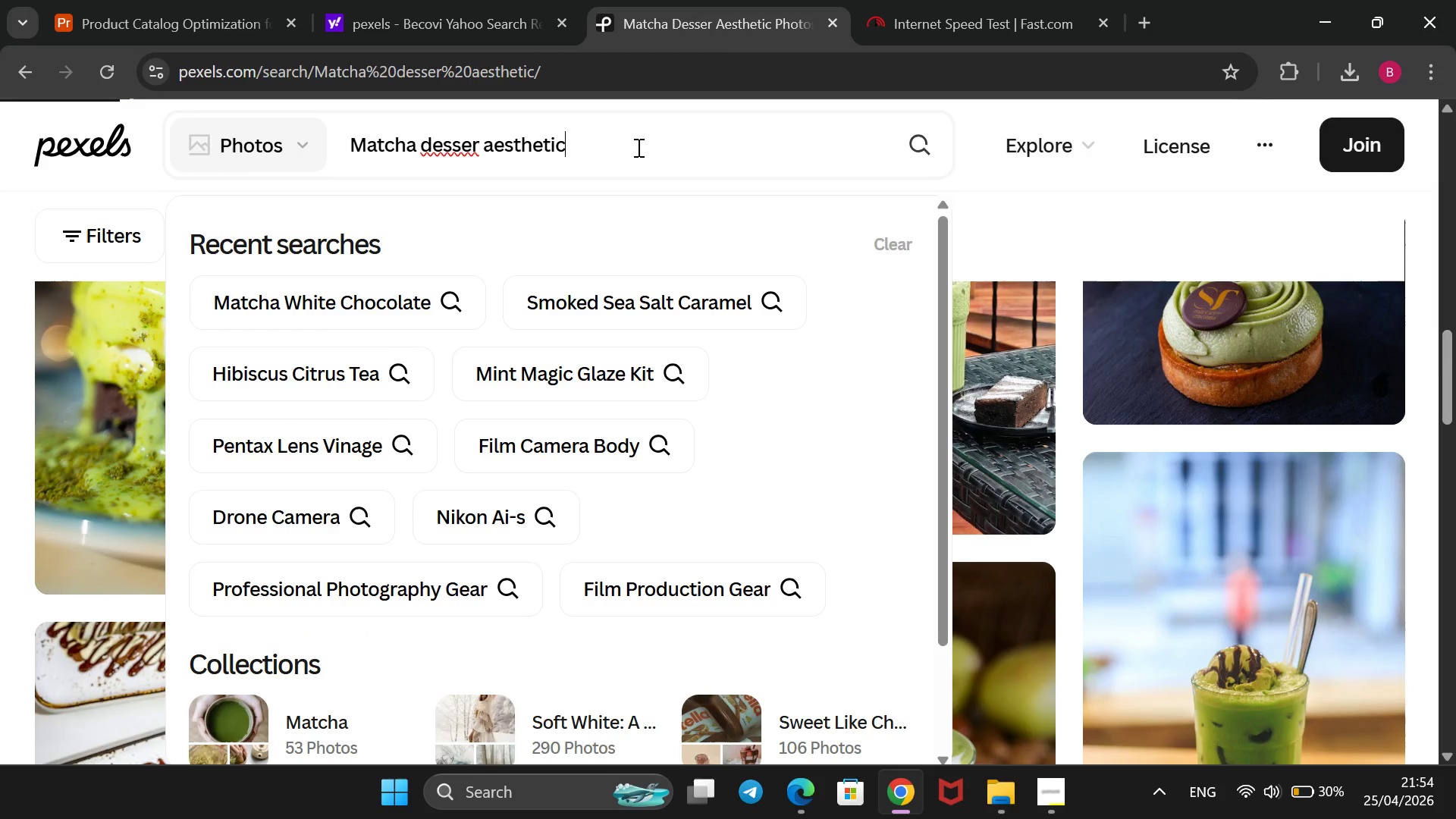 
wait(10.97)
 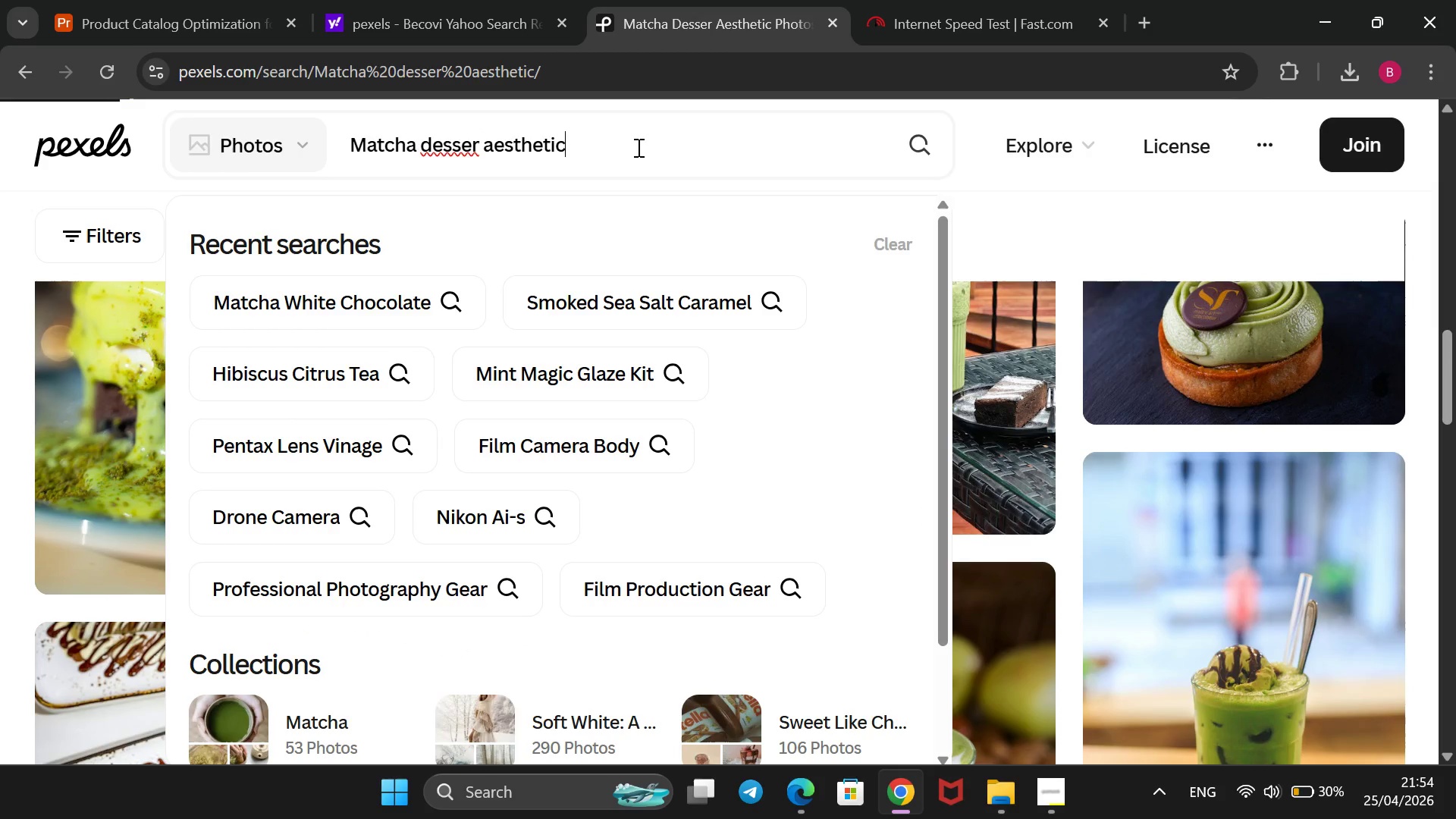 
left_click([1063, 802])